 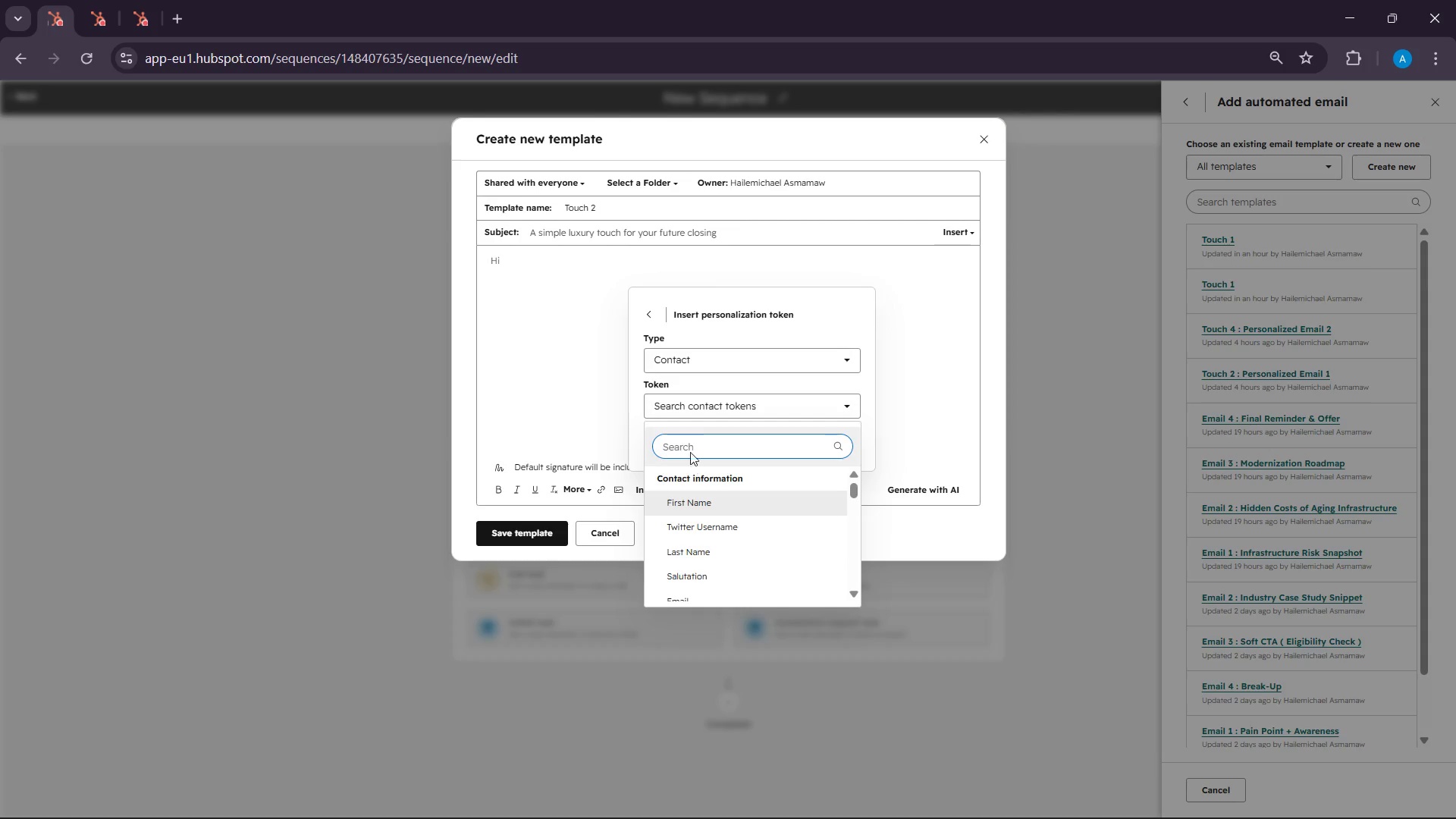 
left_click([706, 403])
 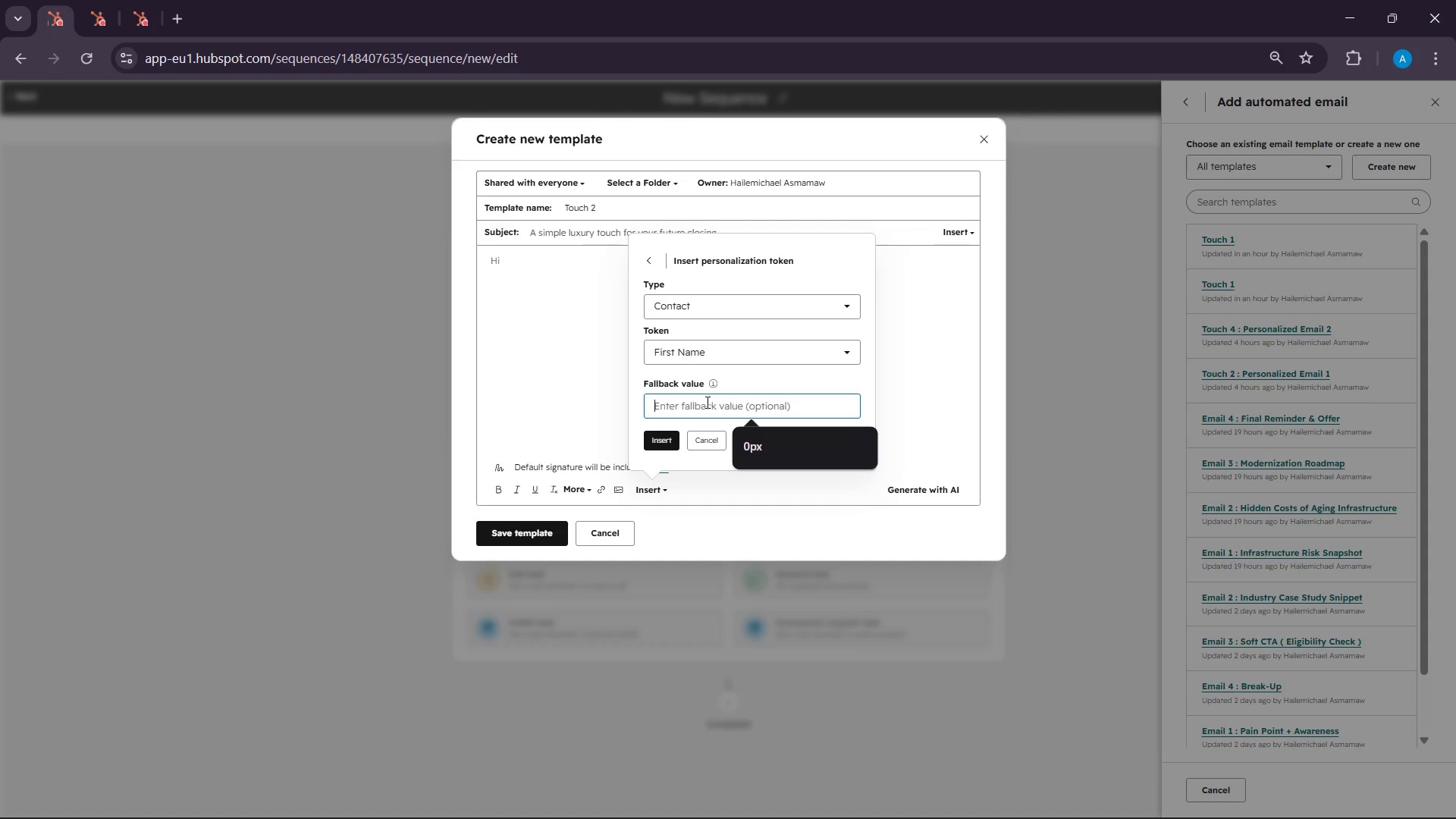 
type(There)
 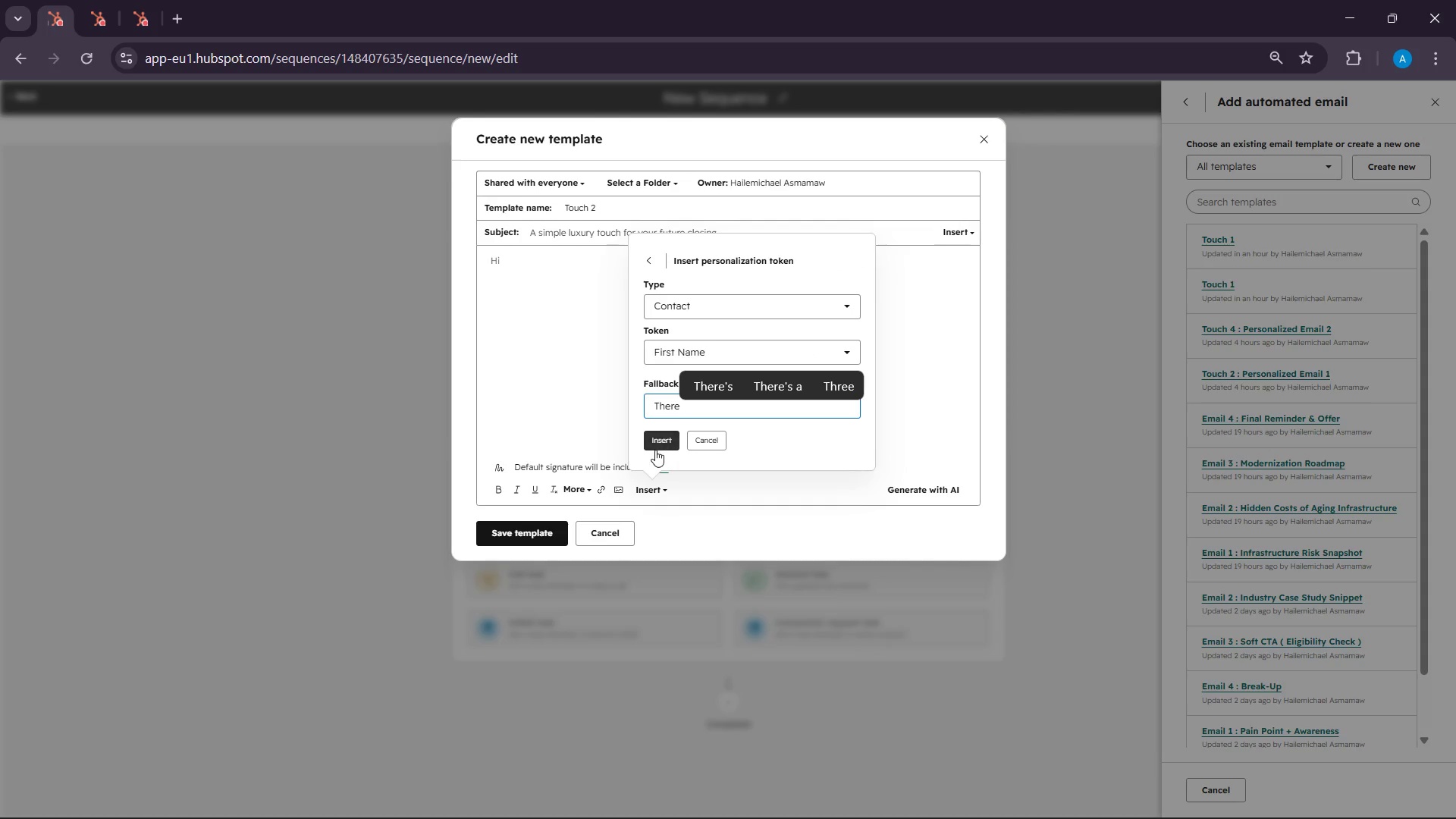 
left_click([655, 450])
 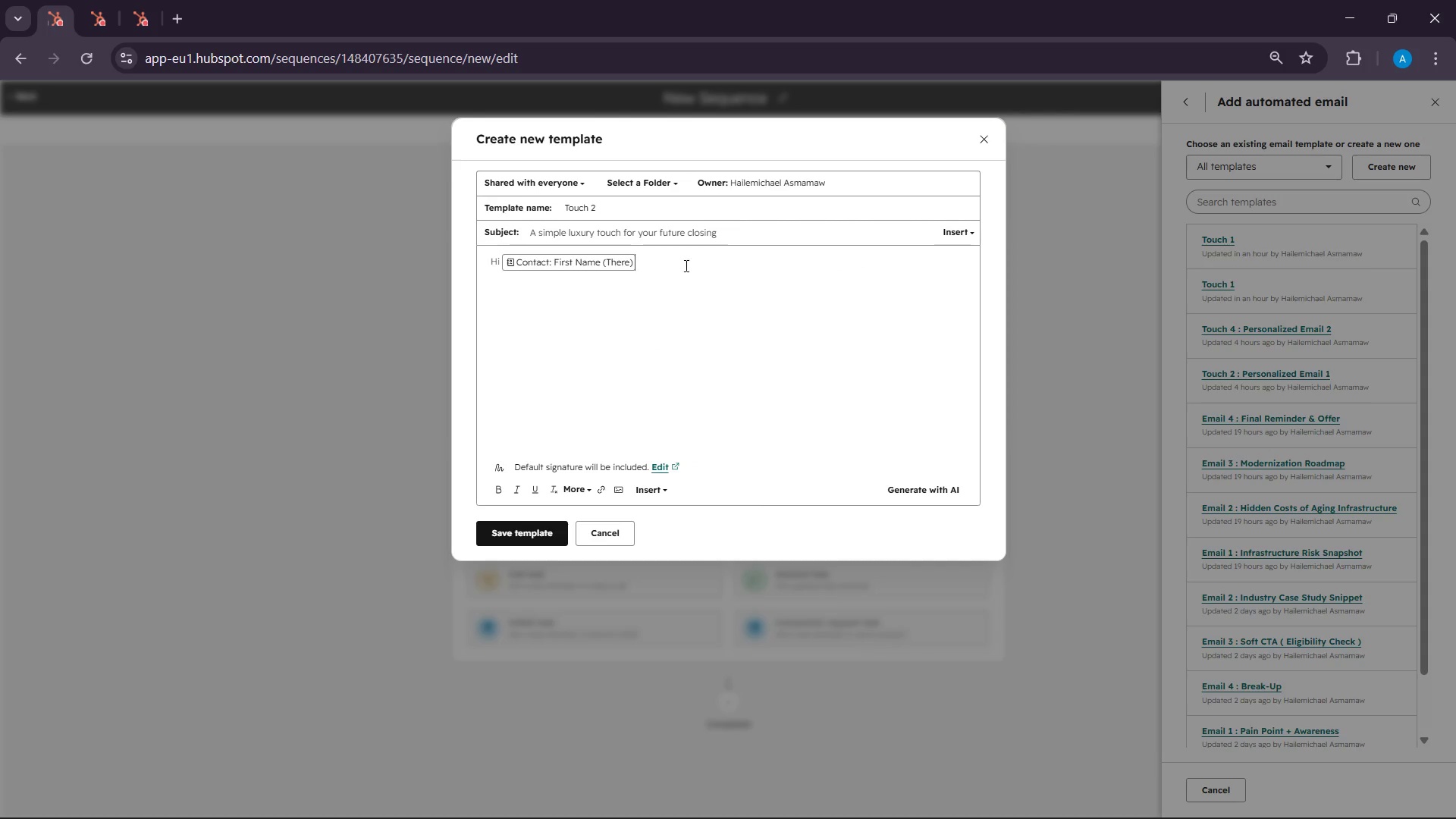 
left_click([681, 262])
 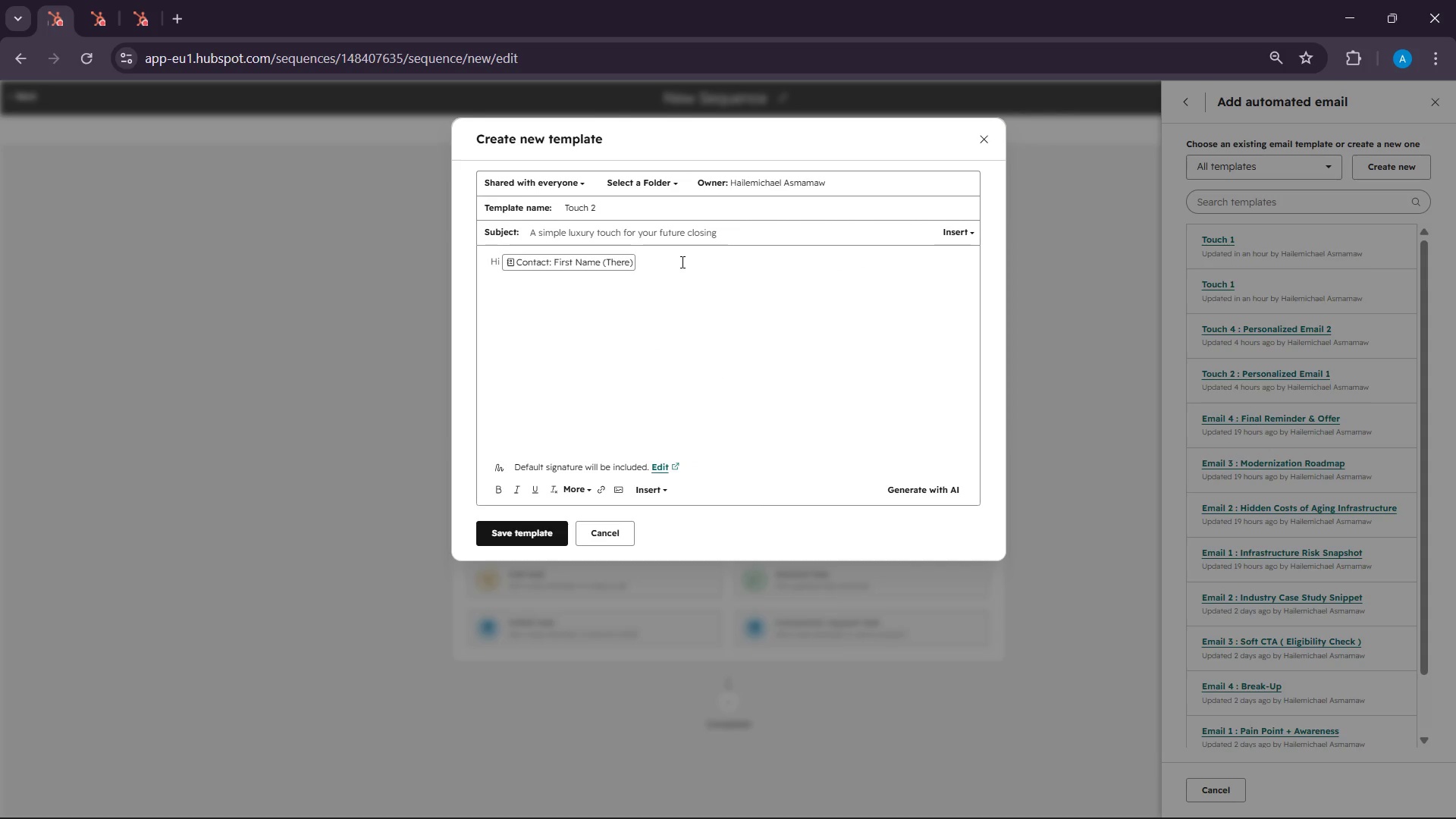 
key(Comma)
 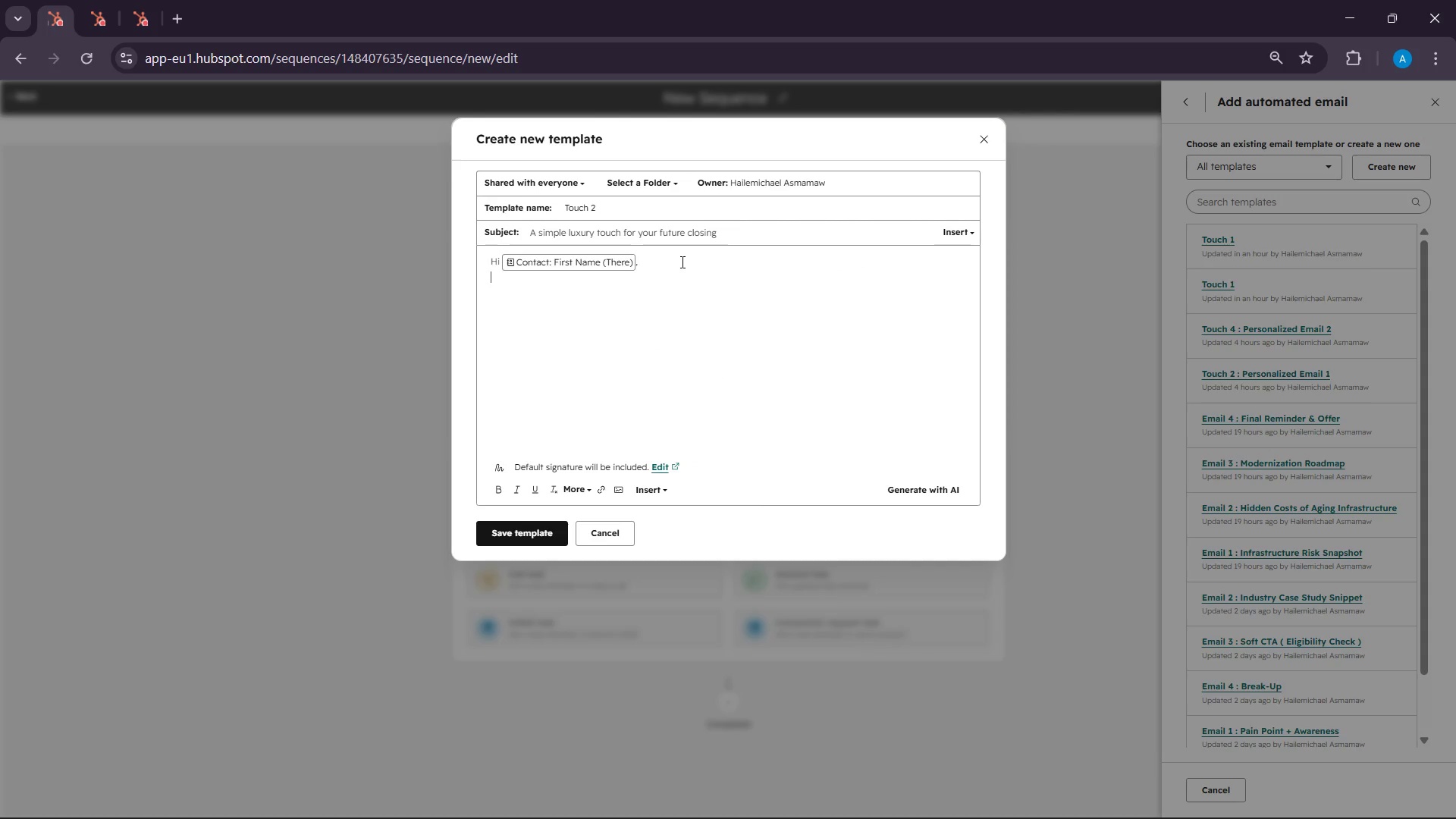 
key(Enter)
 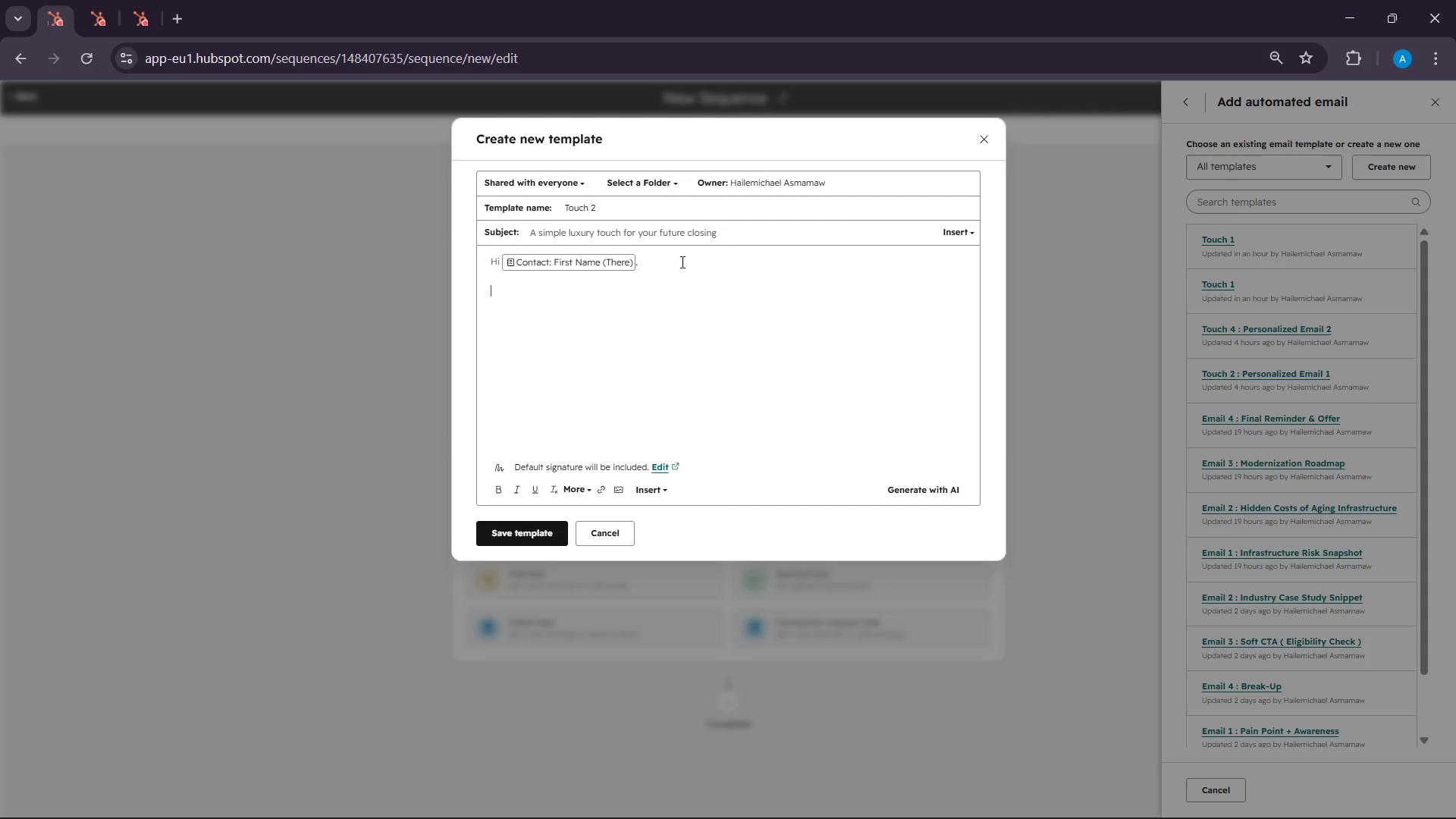 
key(Enter)
 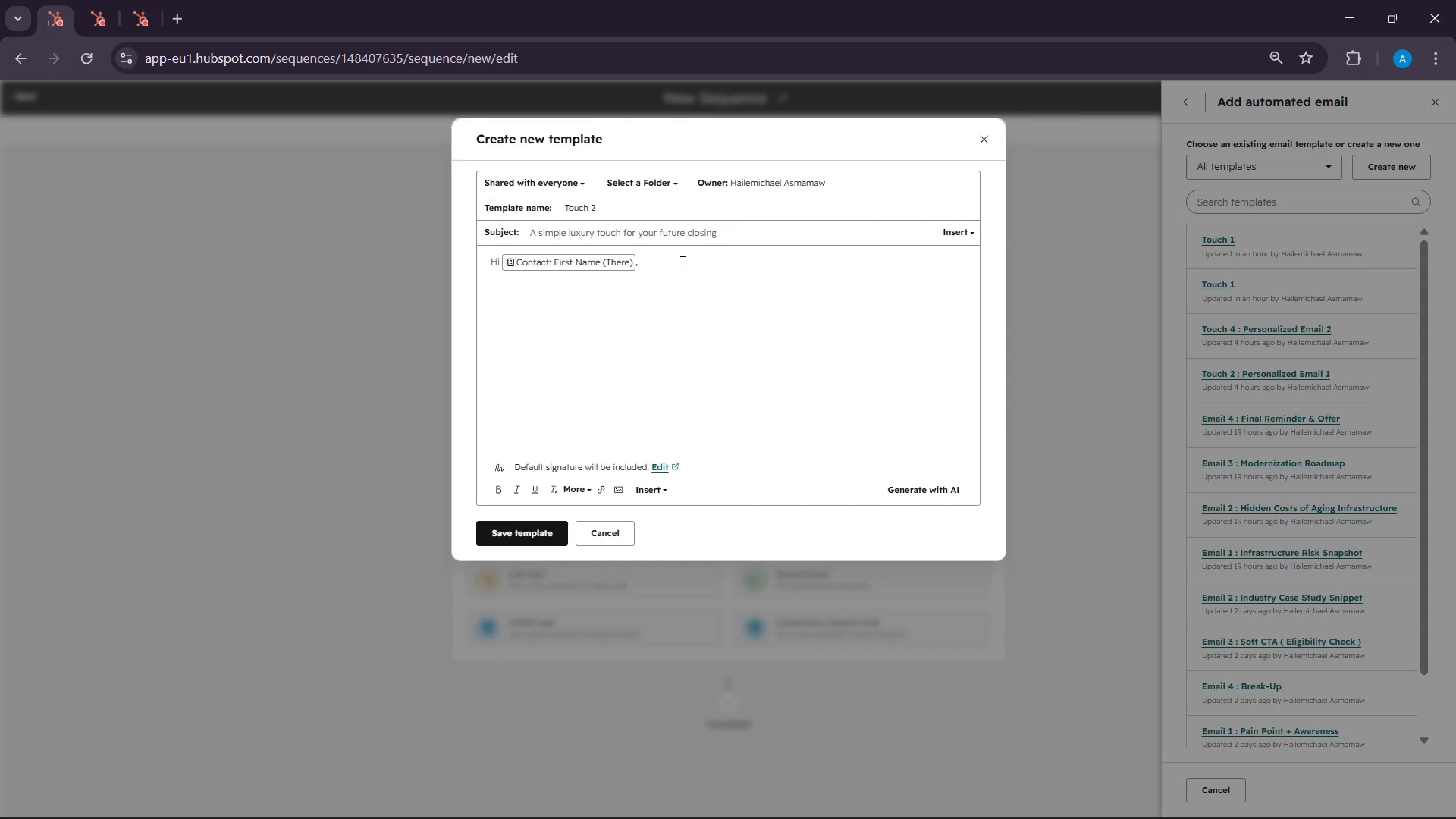 
type(Wanted to follow)
 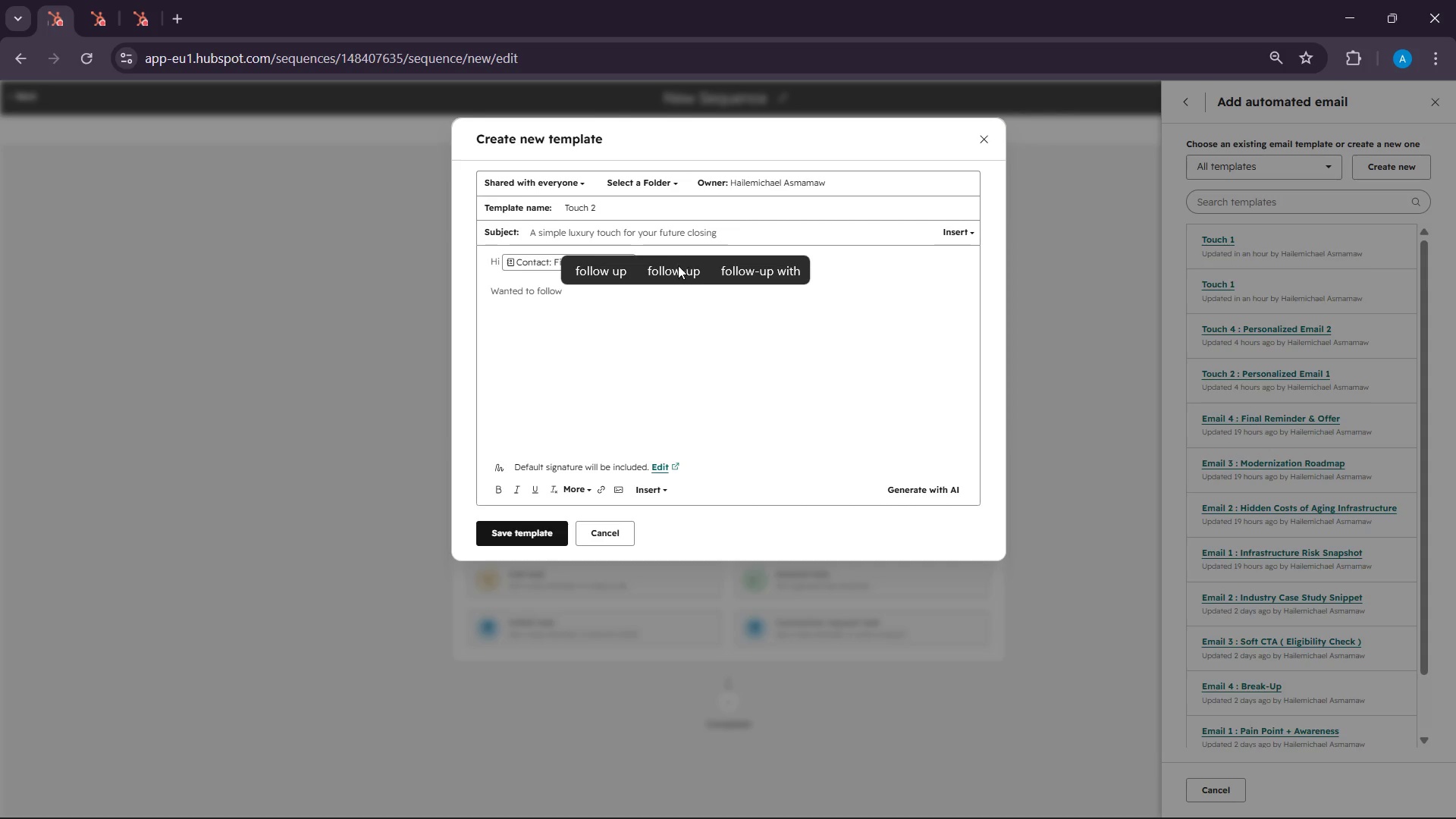 
left_click([618, 273])
 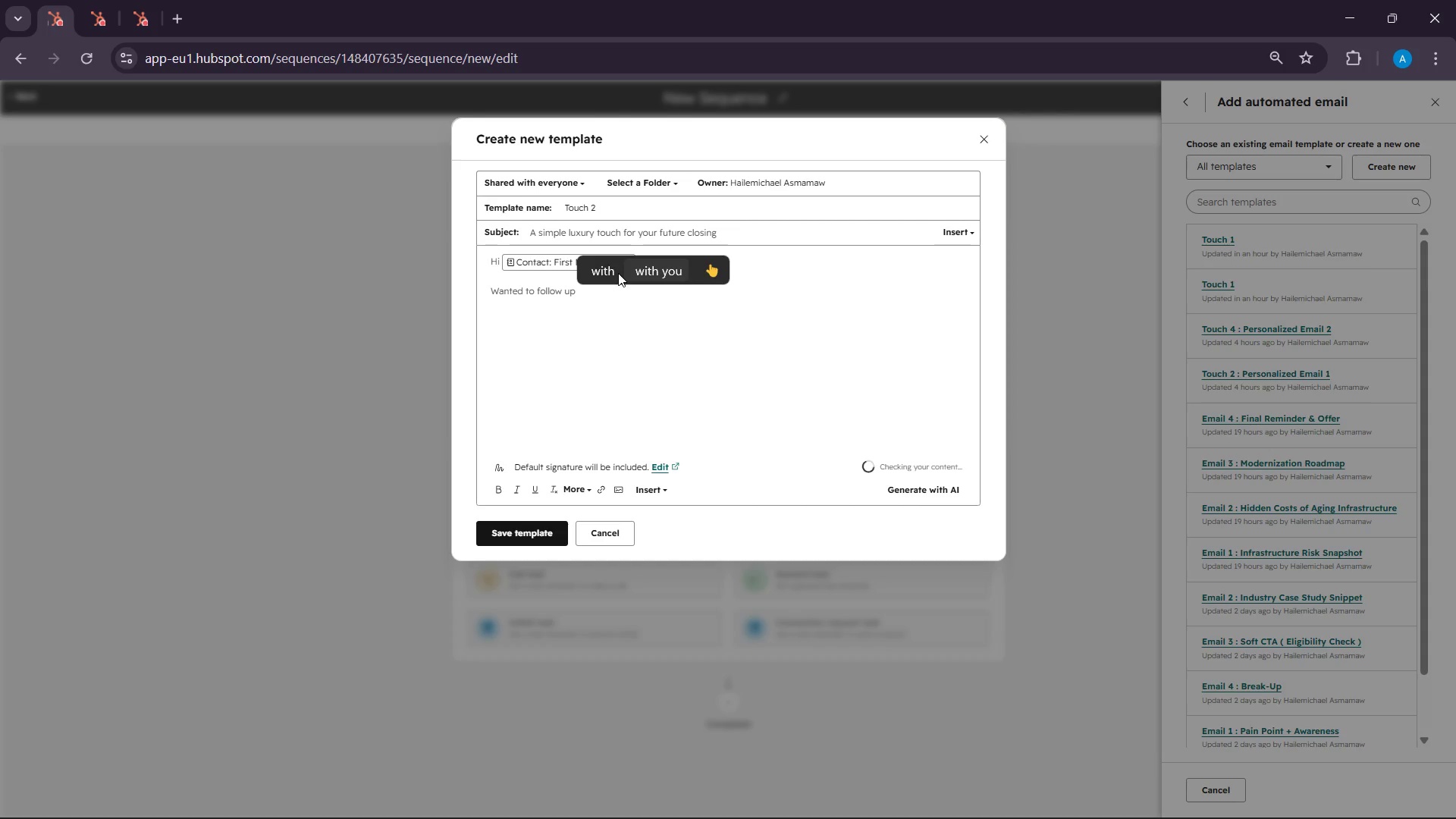 
type(regarding the Artisan Welcome Basket )
 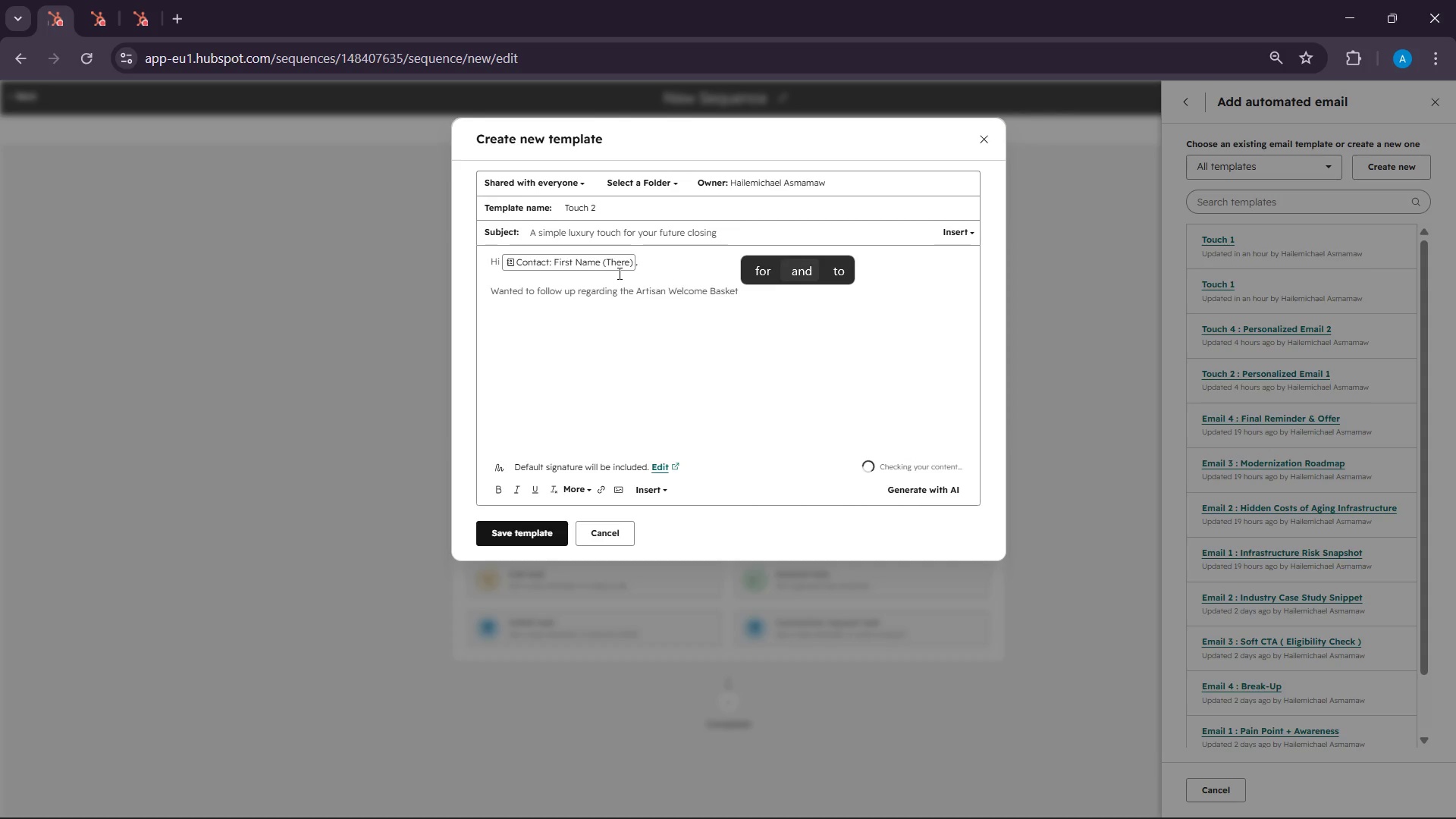 
wait(13.06)
 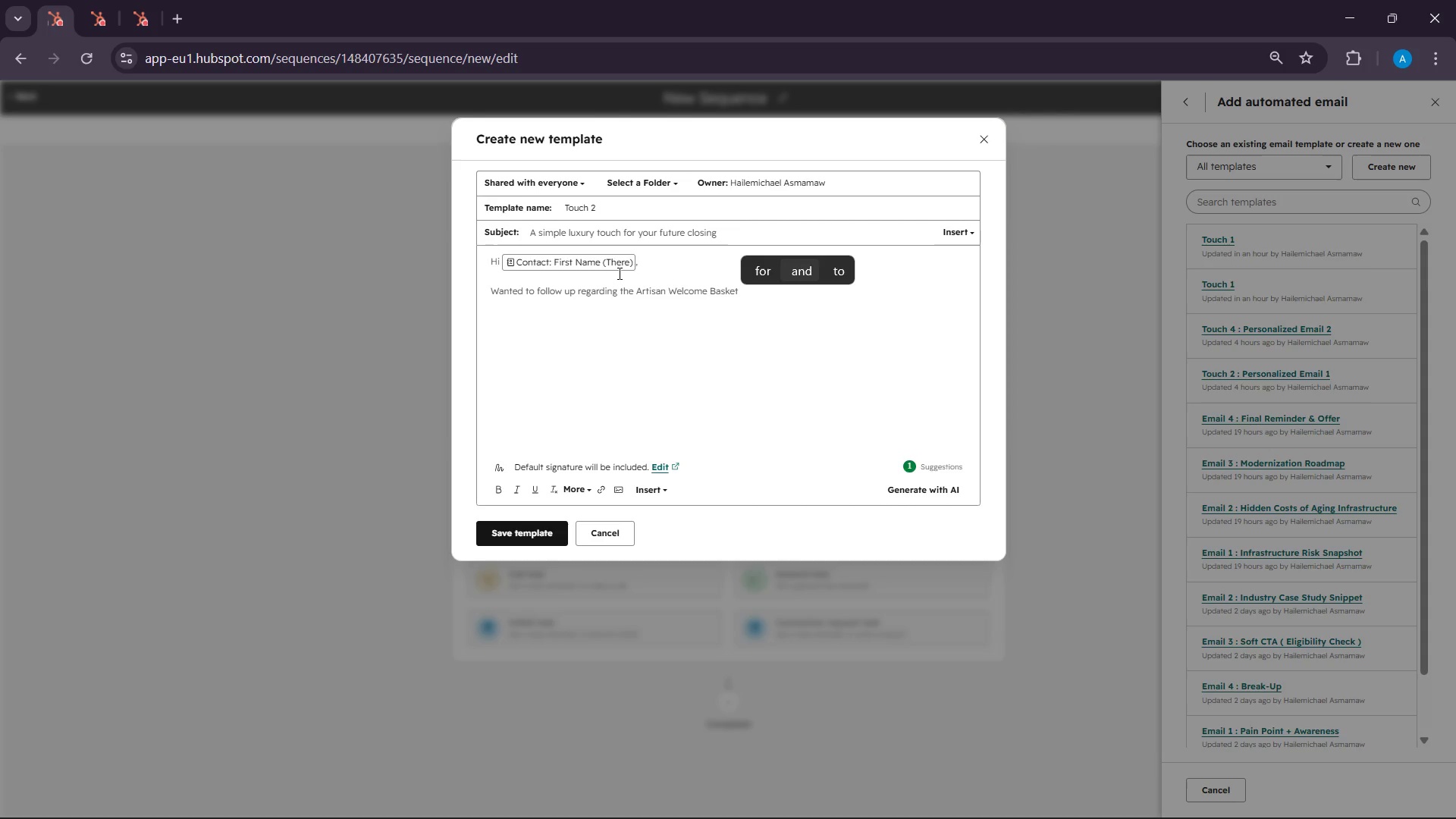 
type(partnership idea i mentioe)
 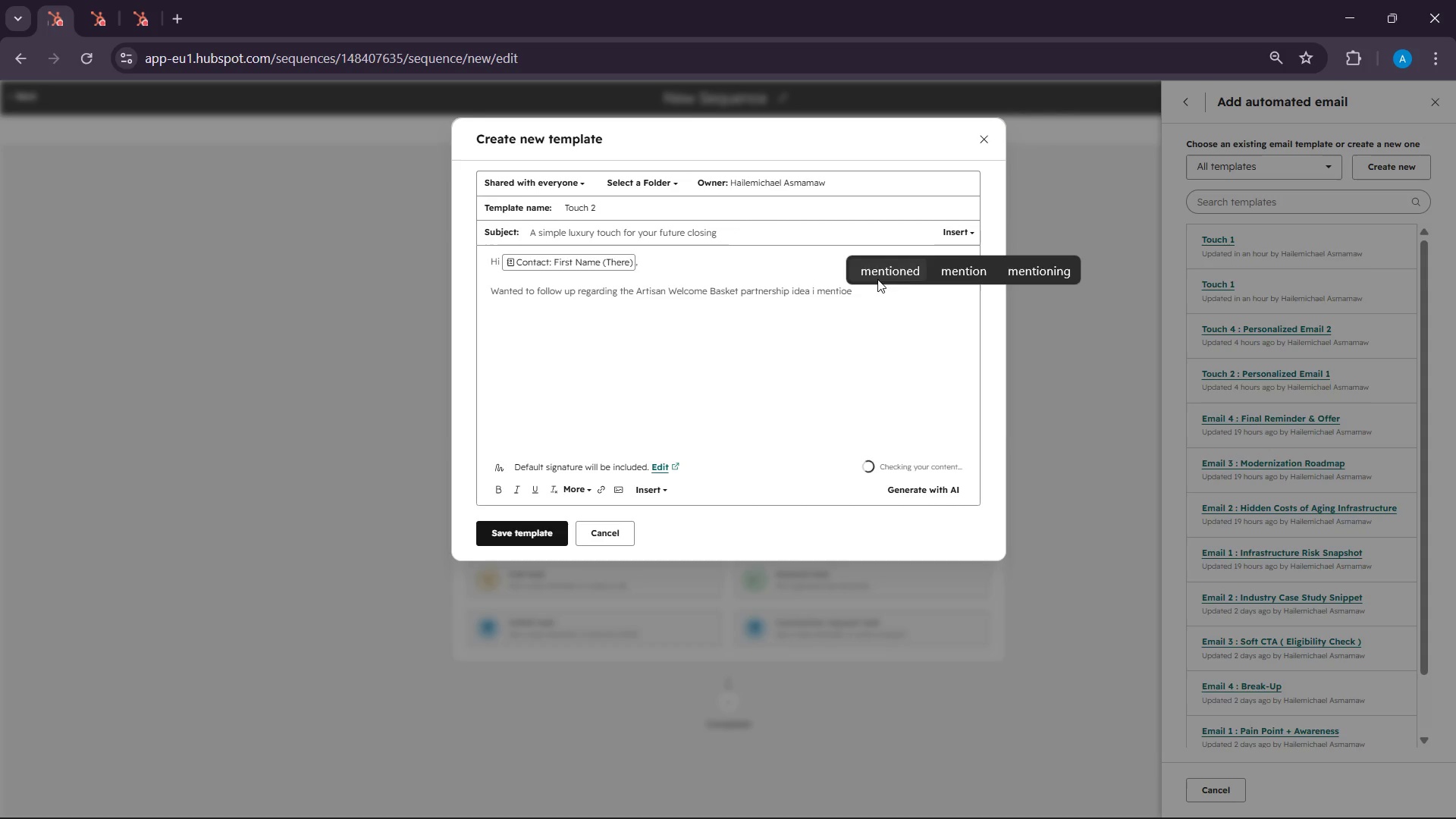 
left_click([898, 276])
 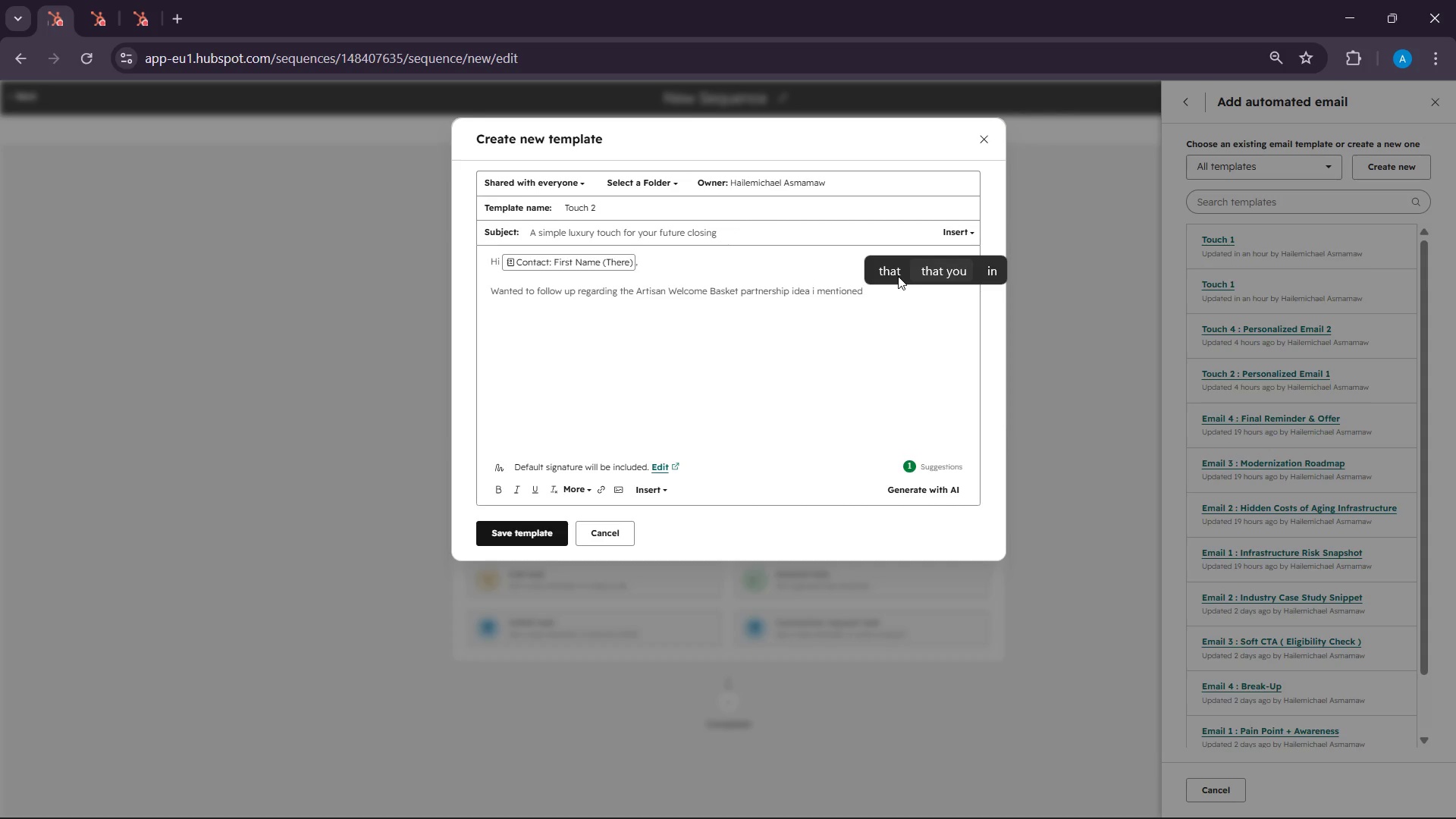 
wait(5.44)
 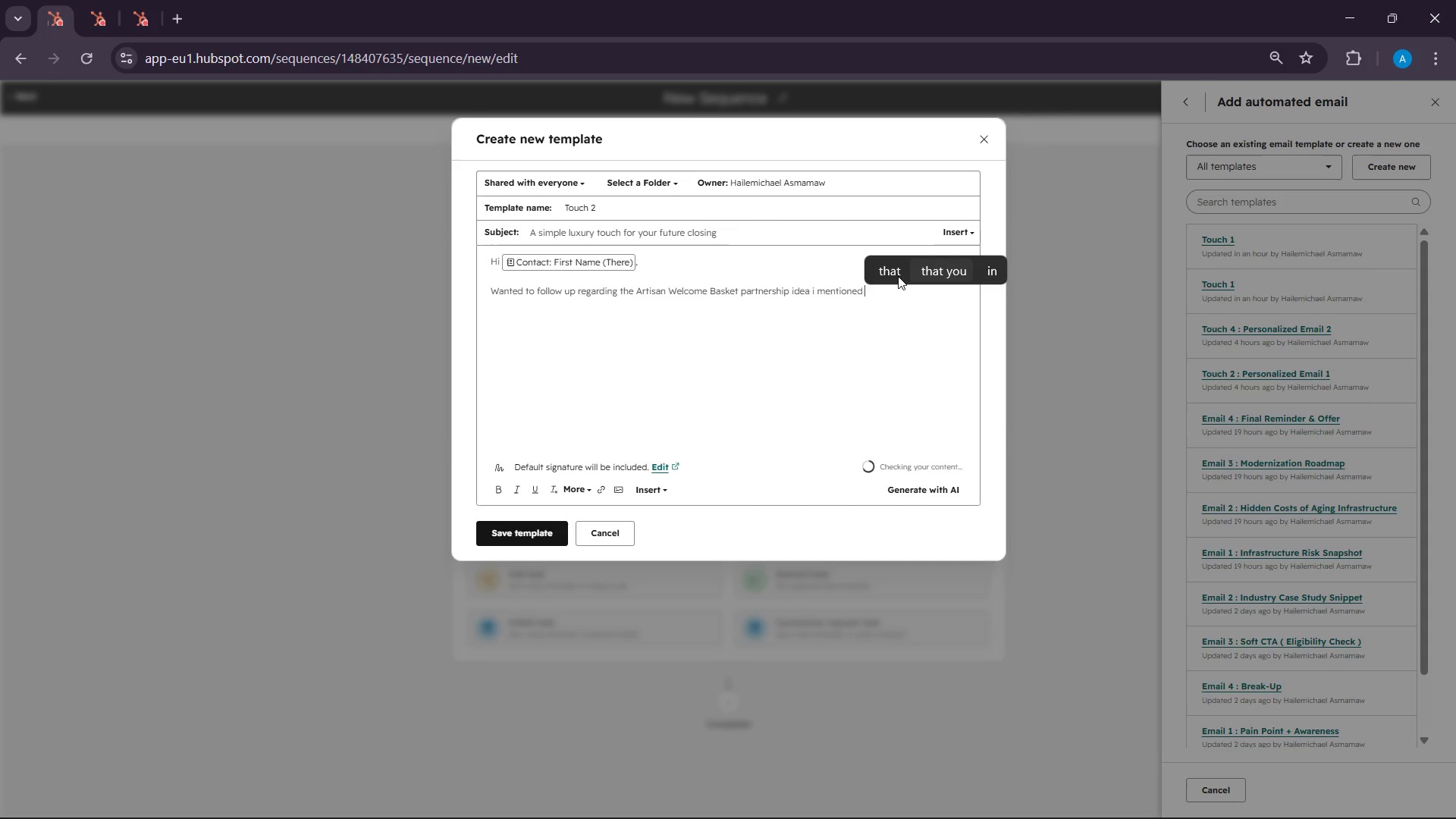 
type(earlier)
 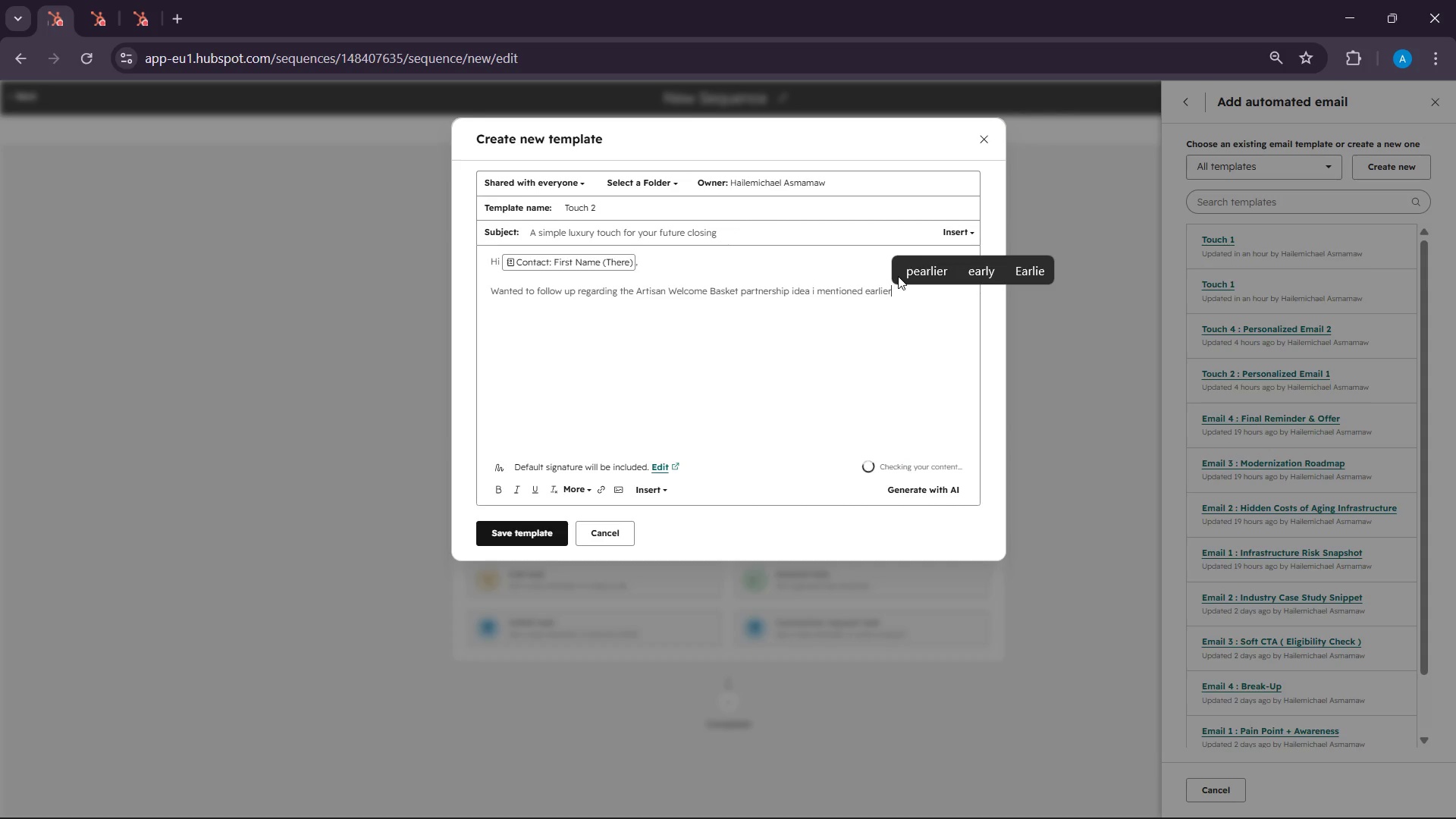 
key(Enter)
 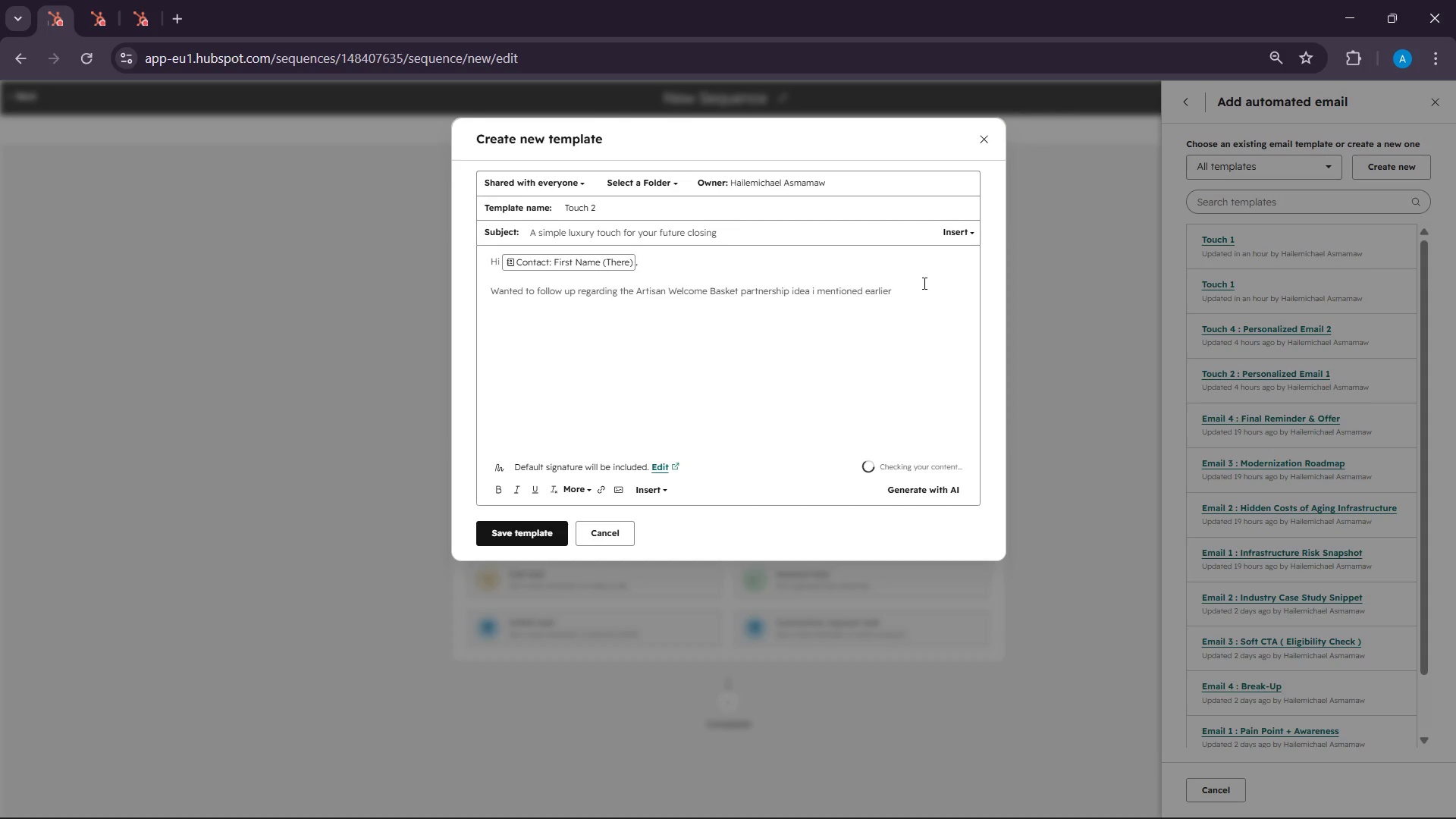 
left_click([923, 286])
 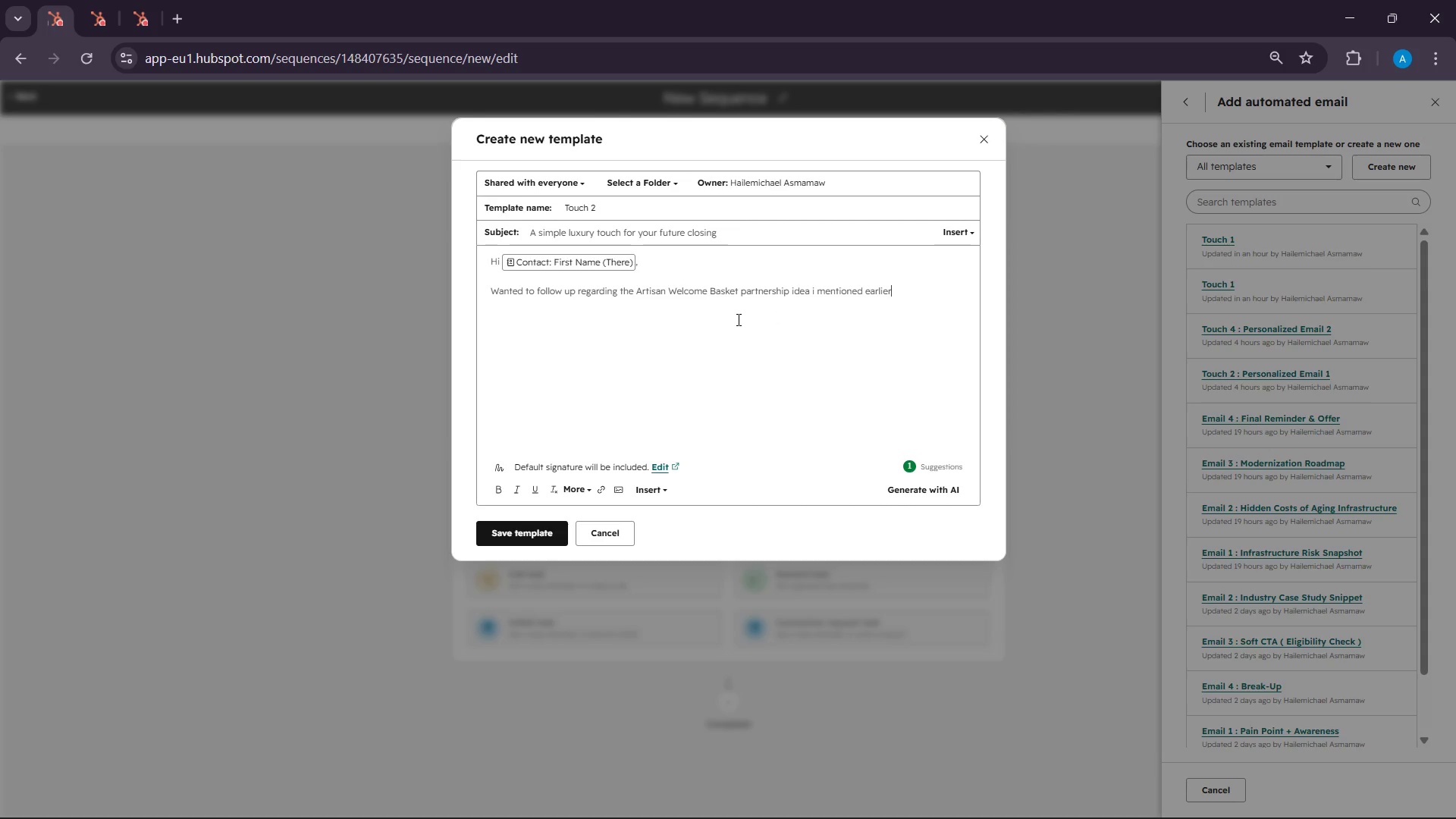 
left_click([737, 319])
 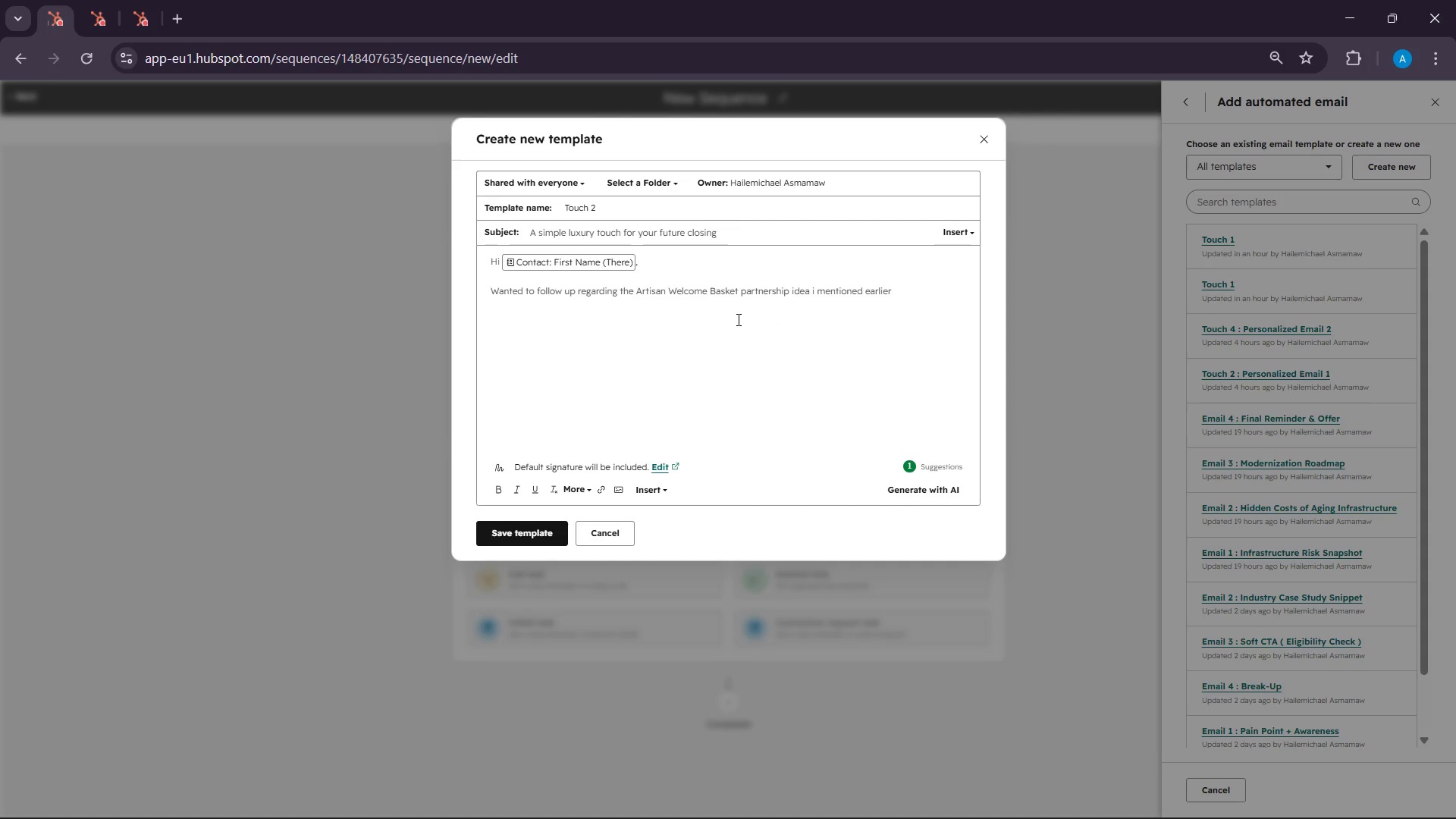 
type(We recently )
 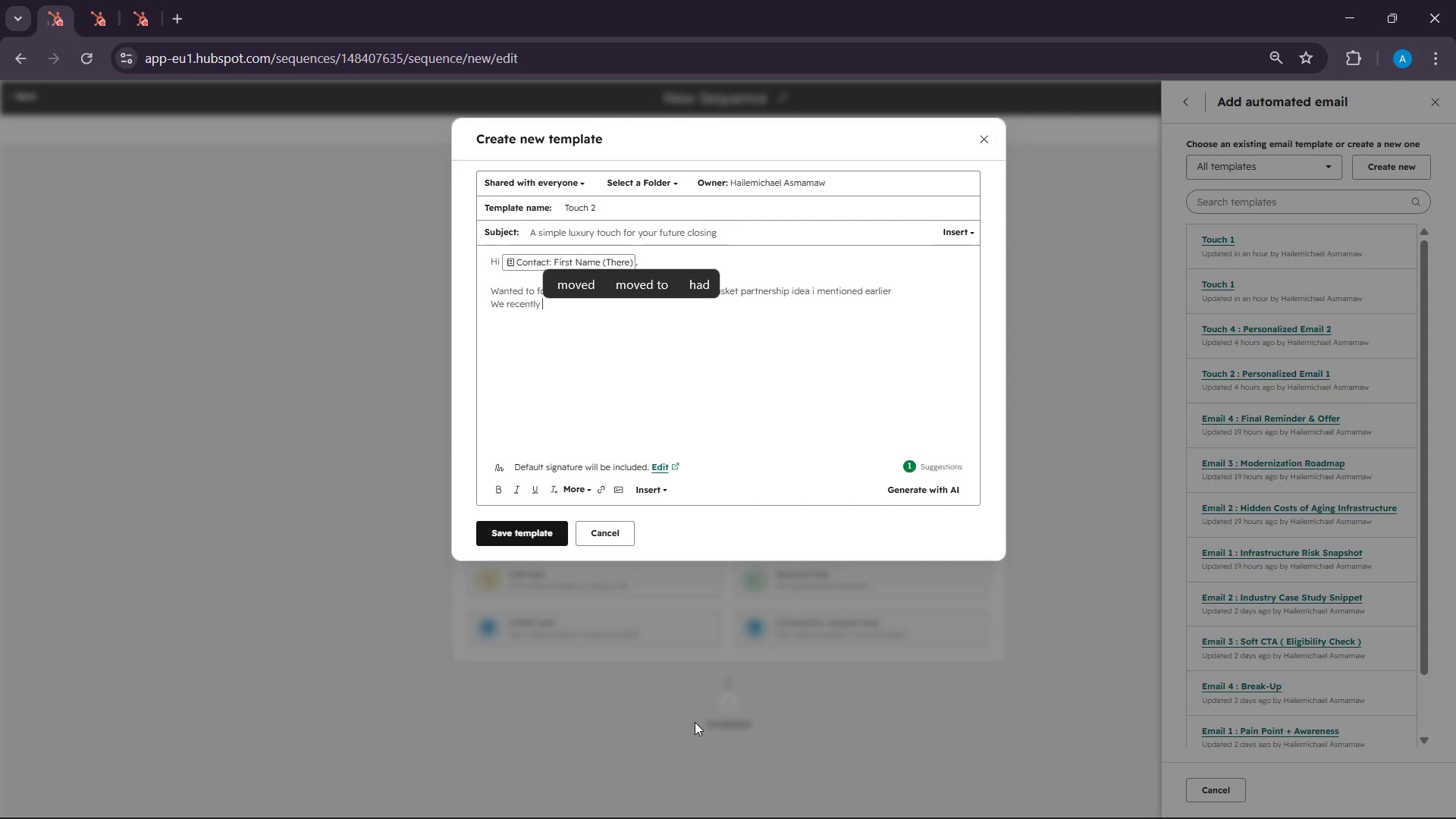 
wait(187.19)
 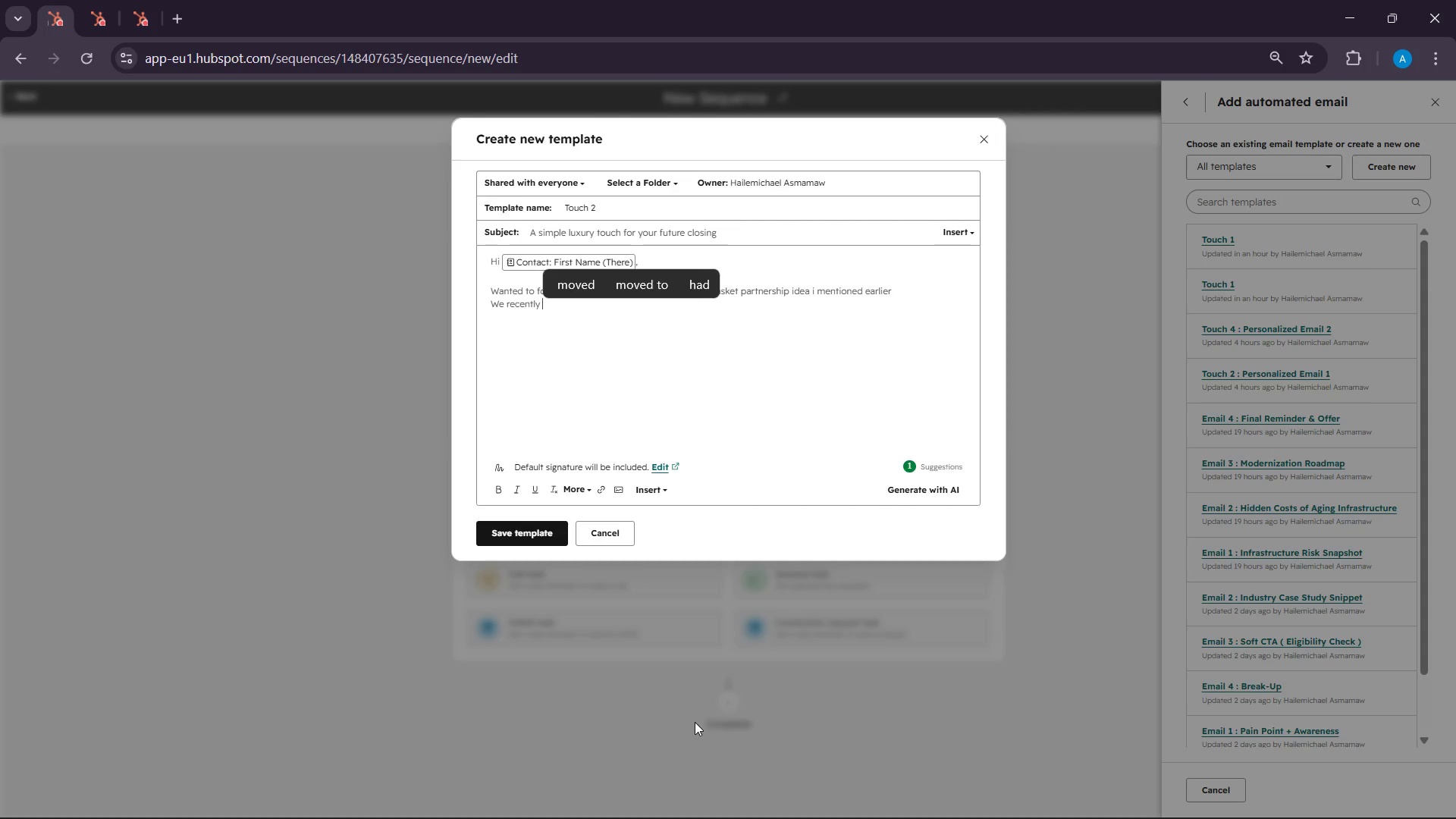 
type(expanded baske )
key(Backspace)
type(t )
 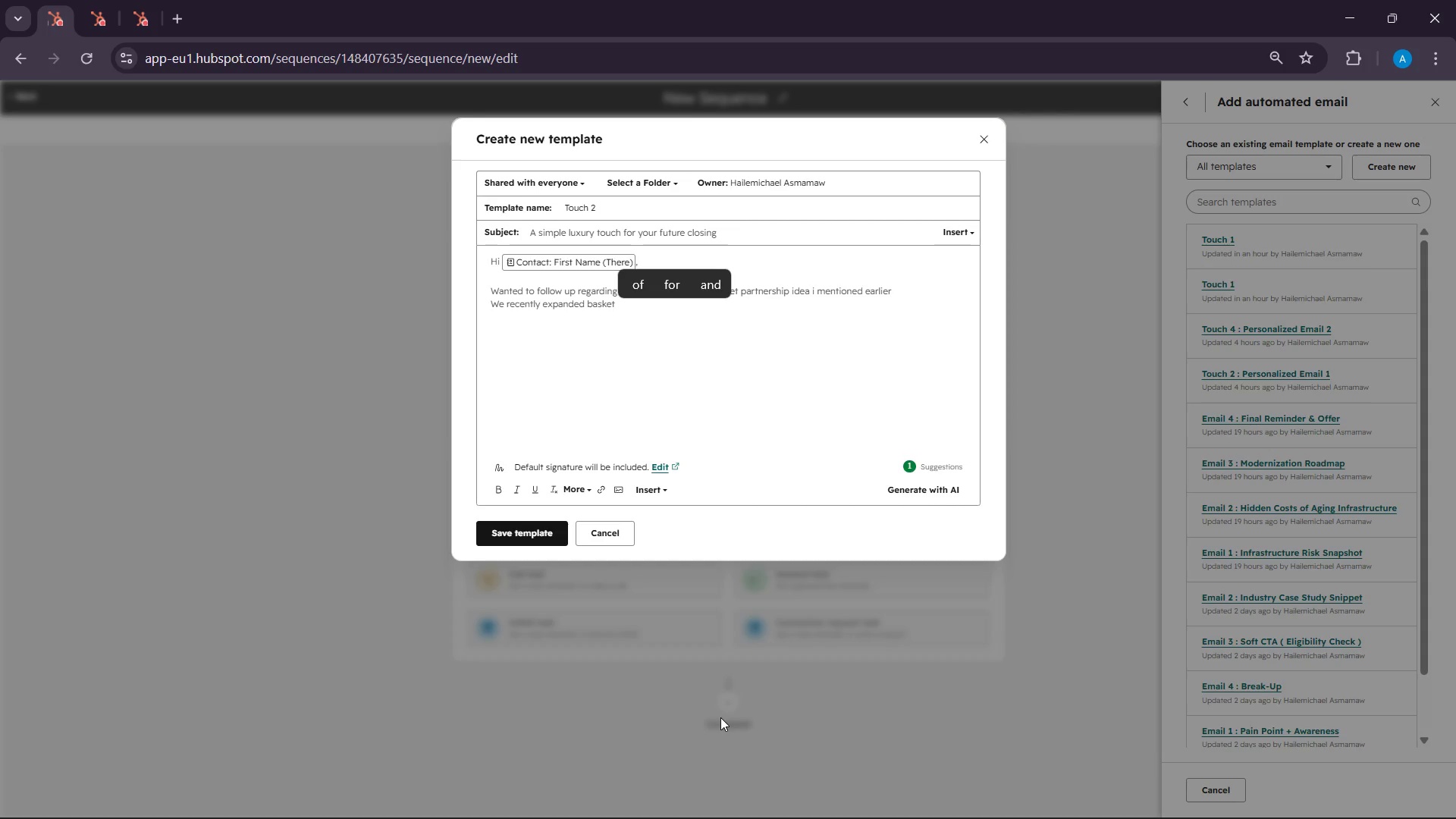 
wait(6.59)
 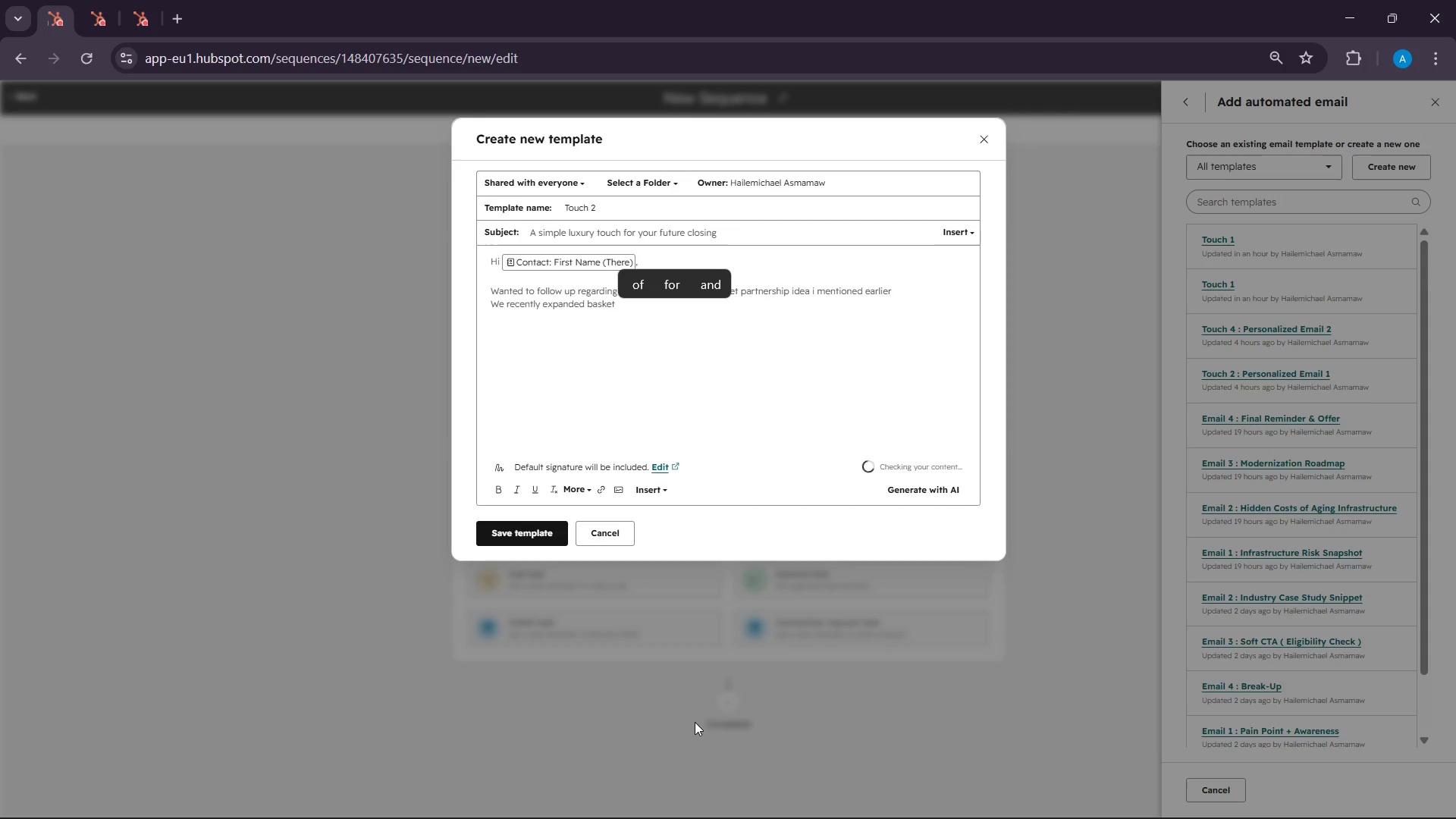 
left_click([584, 312])
 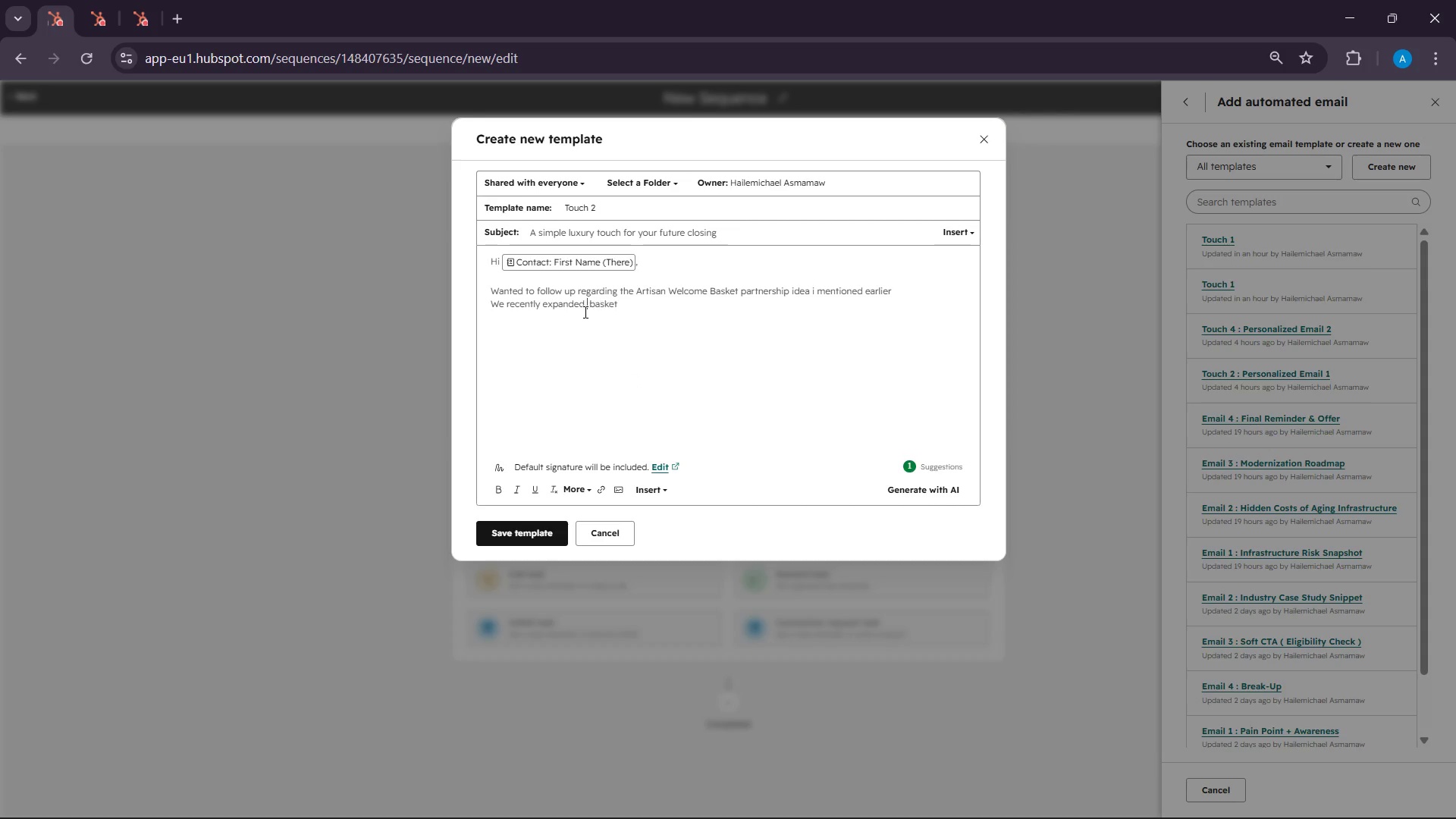 
type( our )
 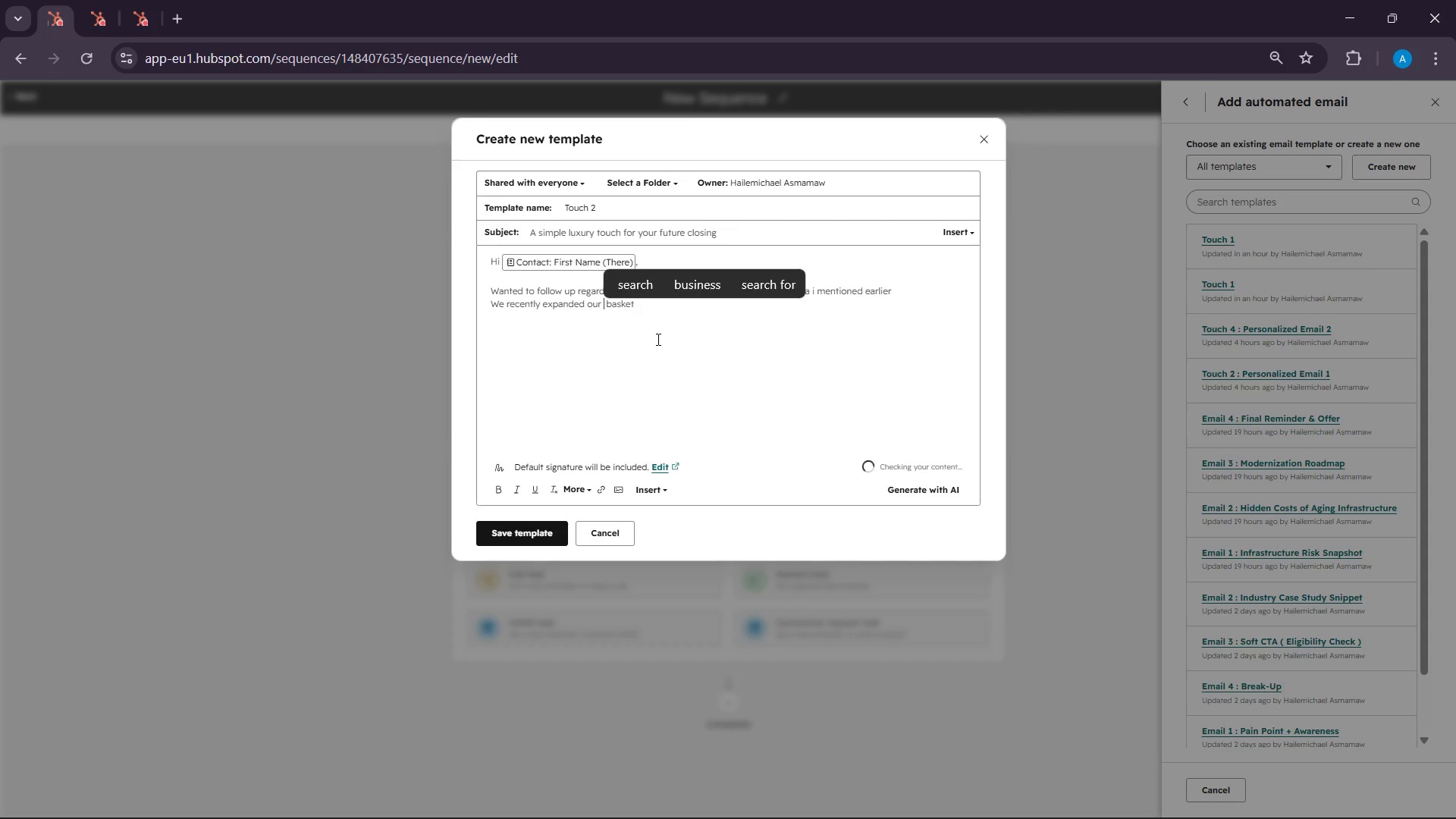 
key(Backspace)
 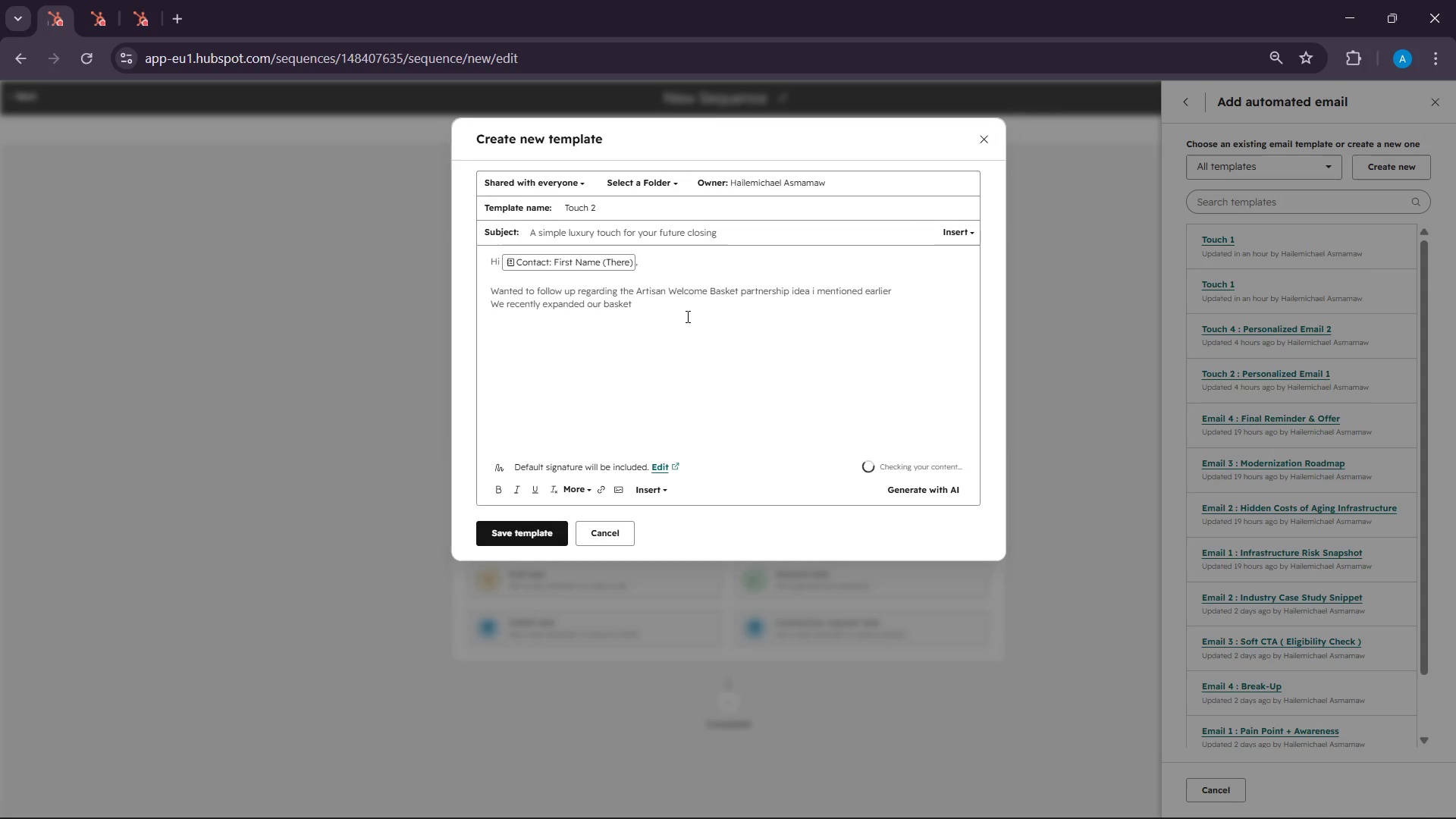 
left_click([686, 316])
 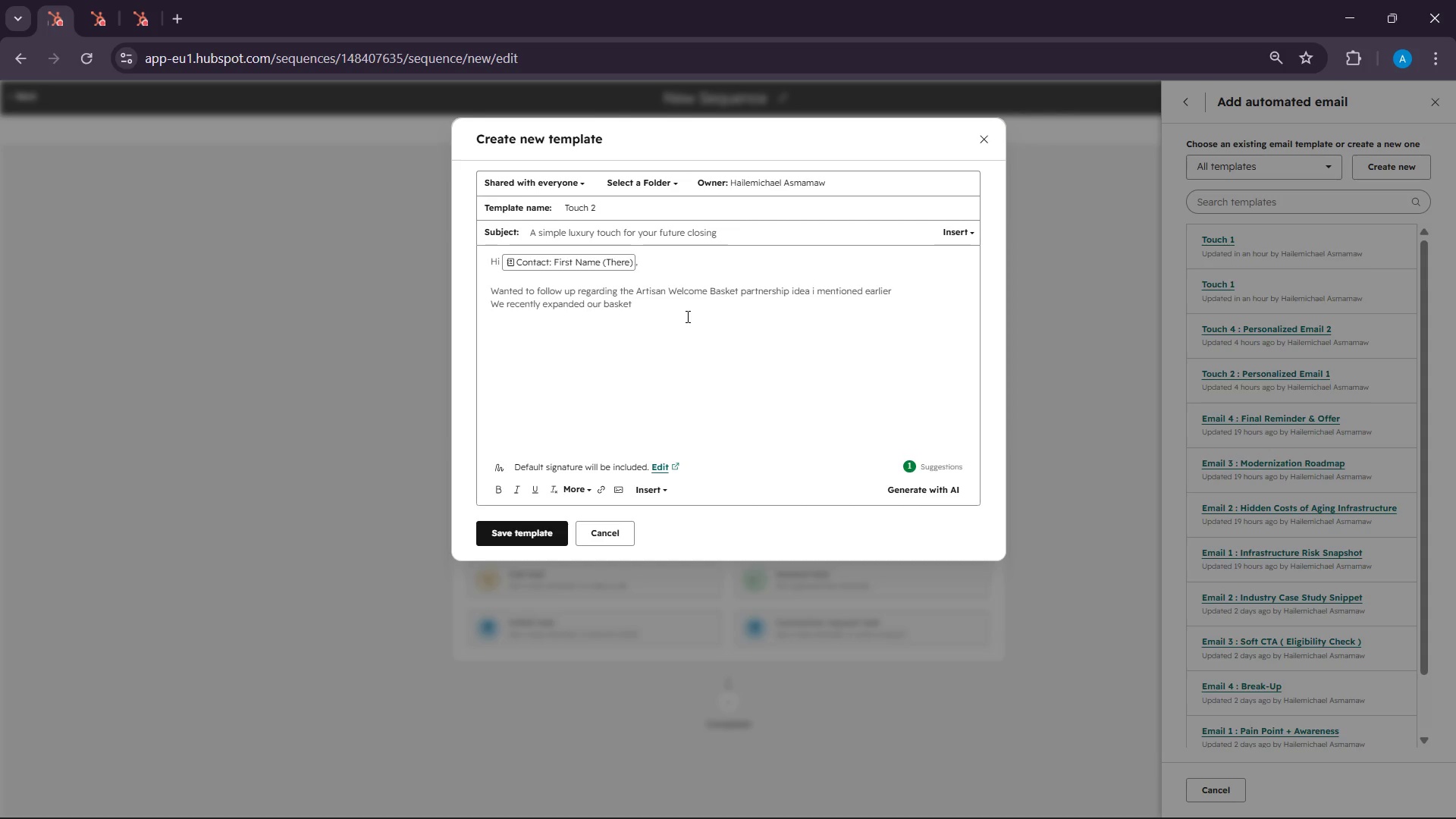 
type(options to include:)
 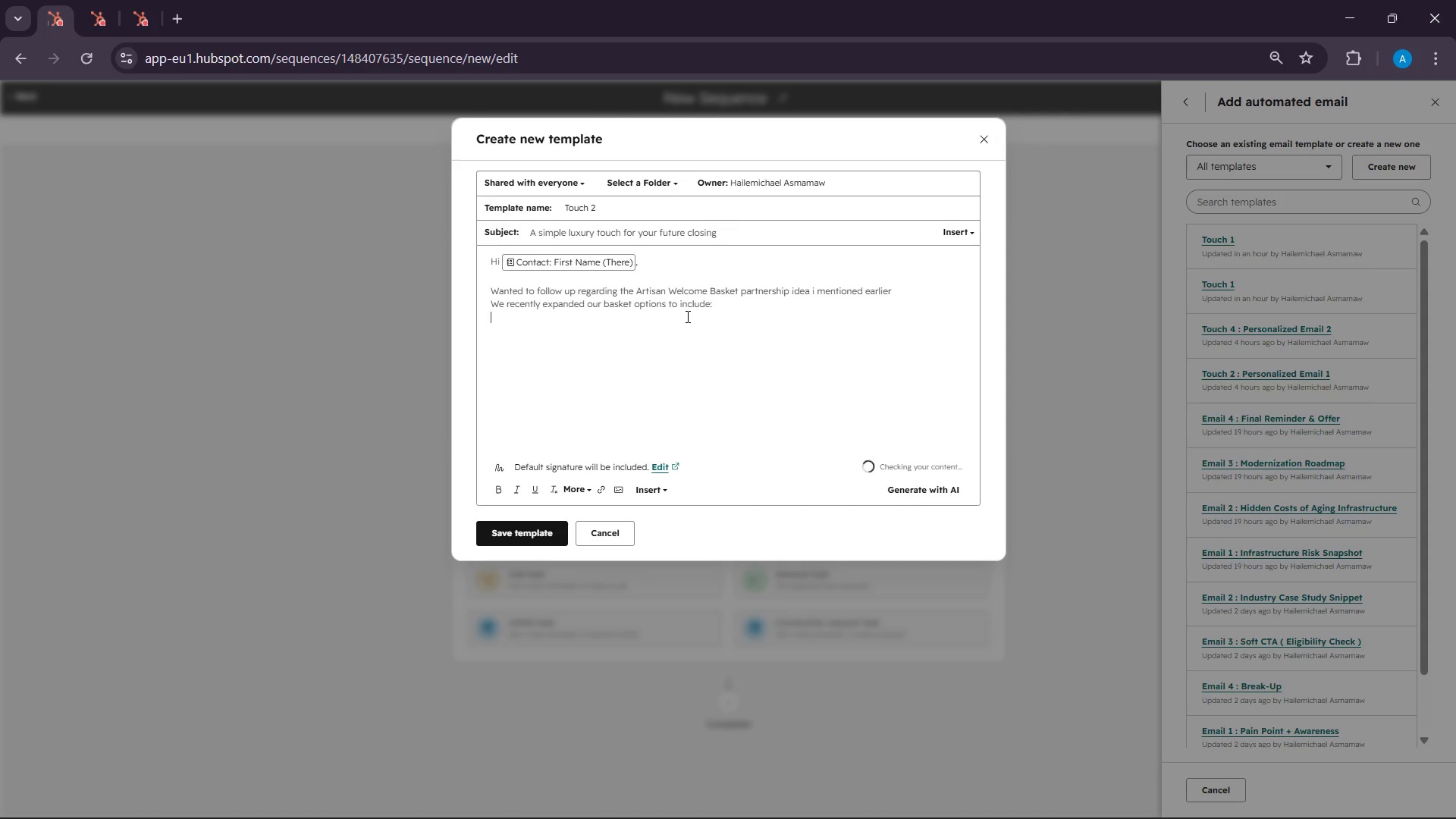 
 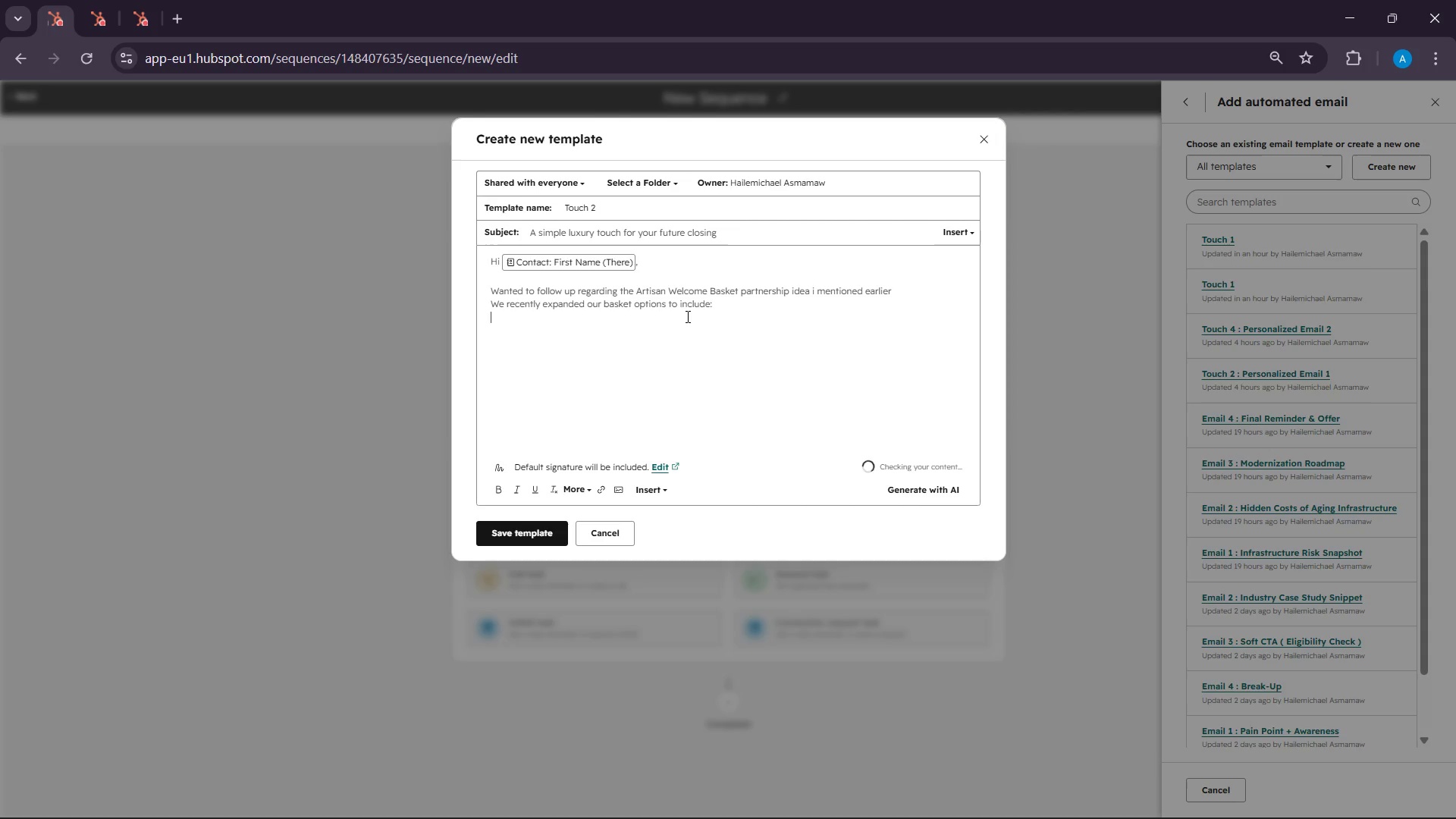 
key(Enter)
 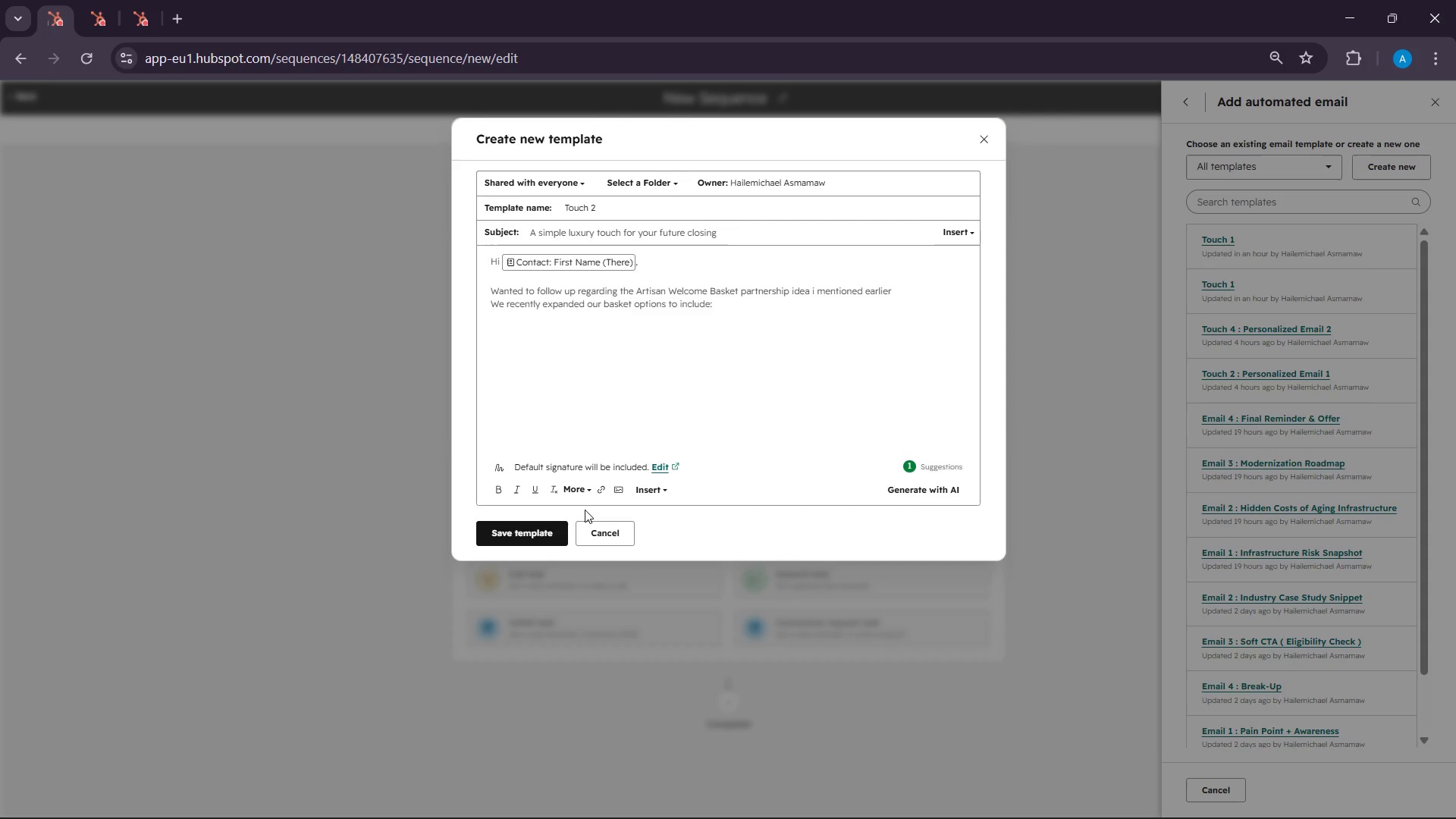 
left_click([582, 482])
 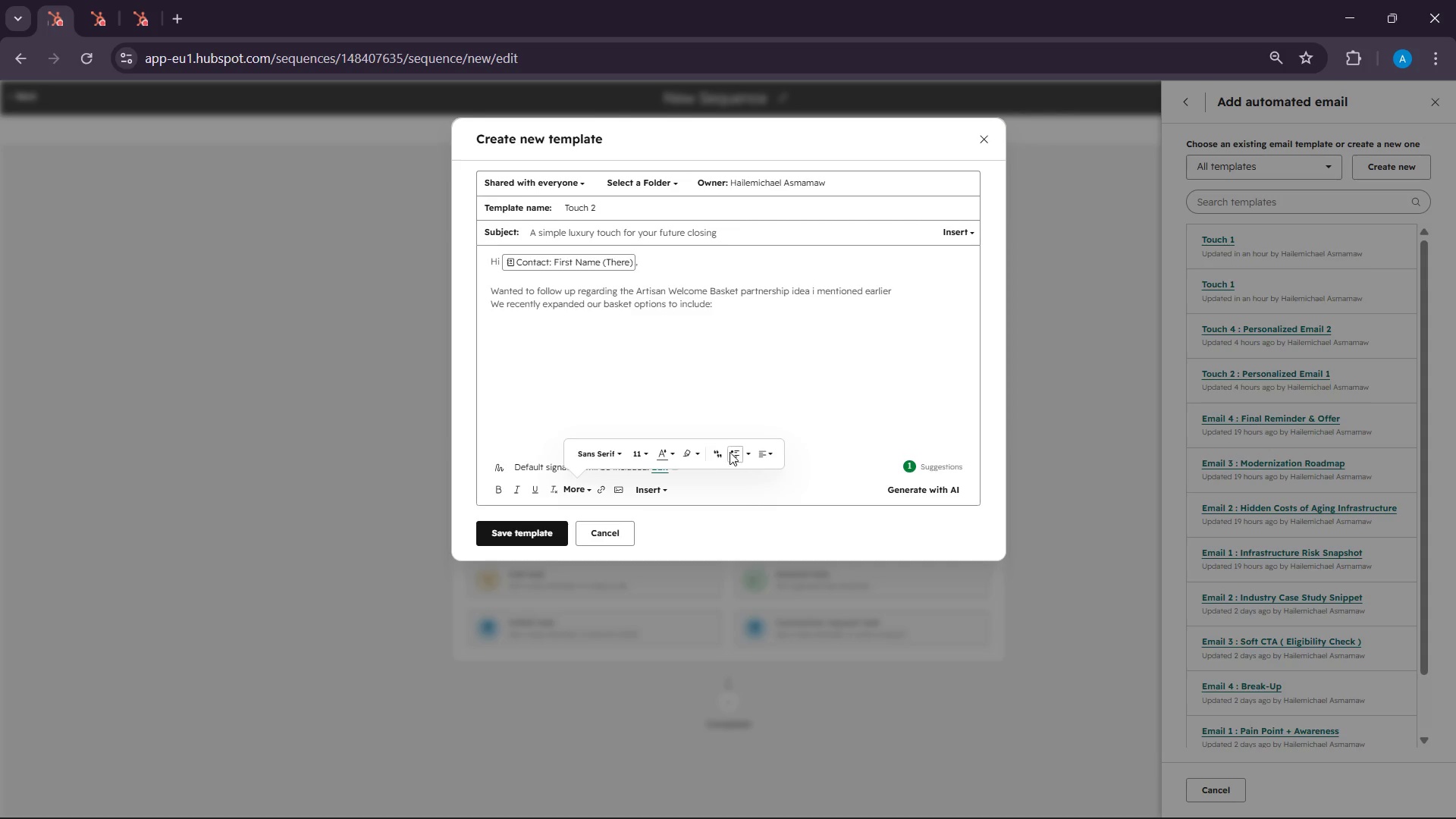 
left_click([730, 452])
 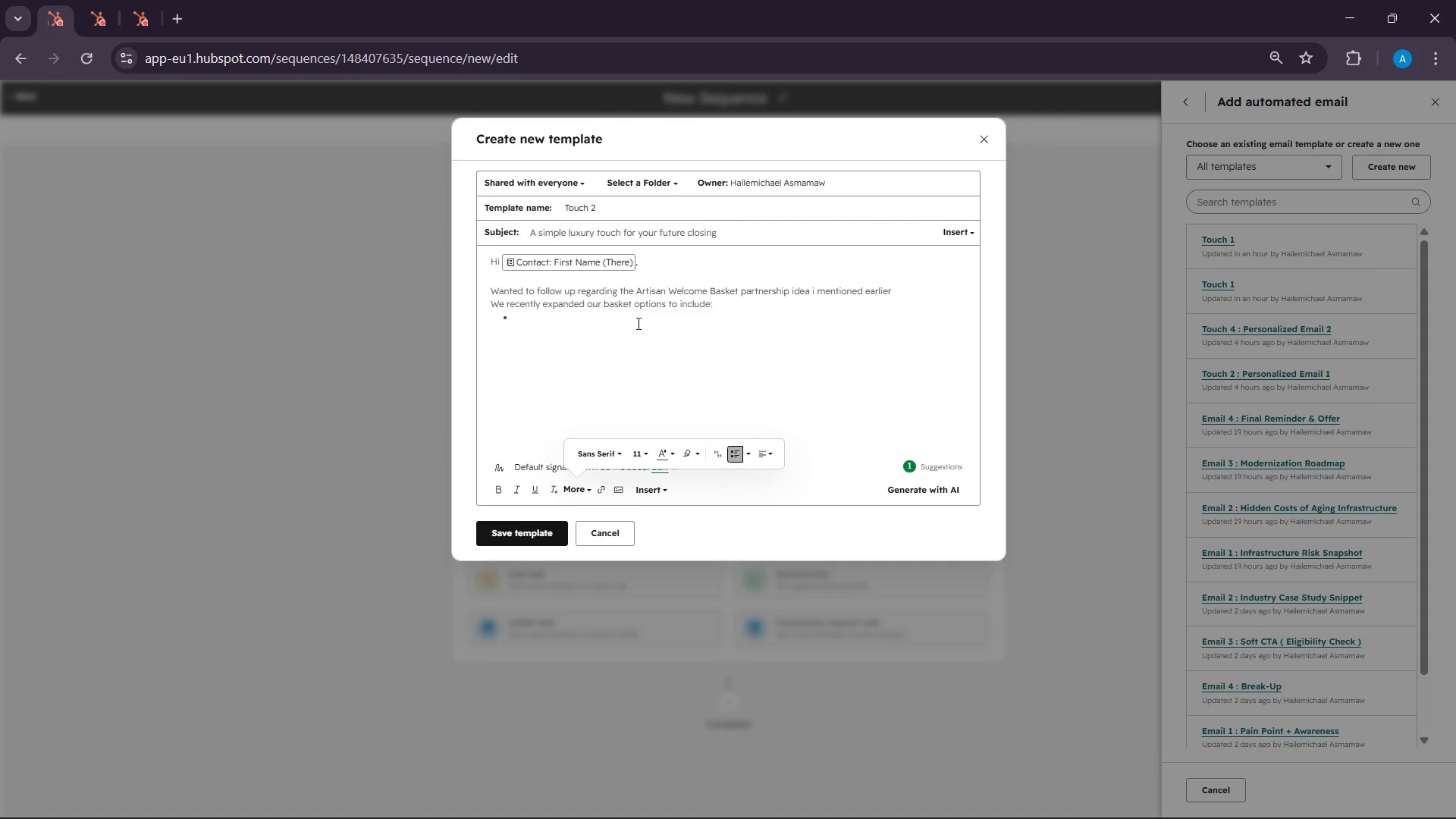 
left_click([637, 323])
 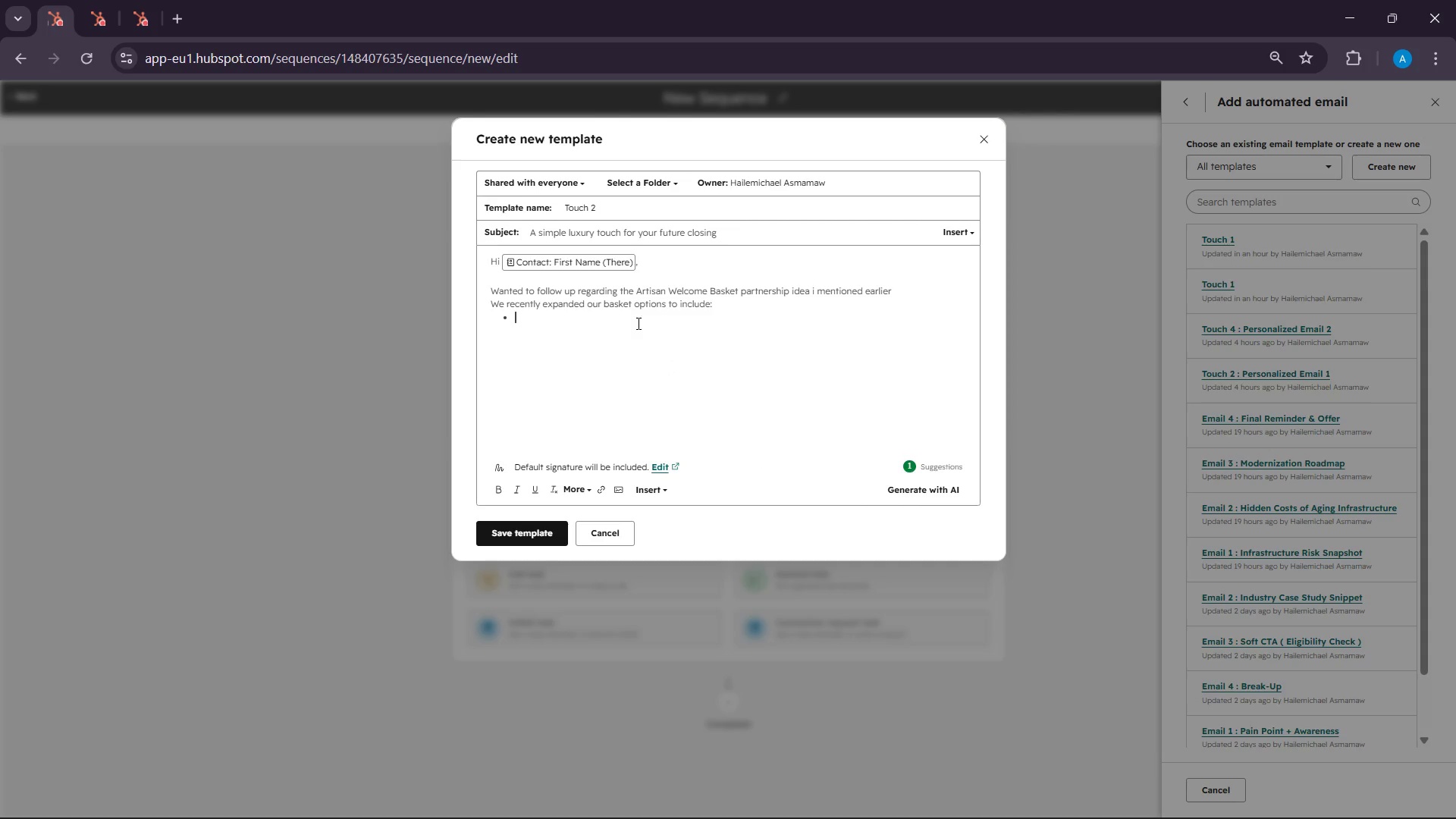 
type(Local cheese with )
 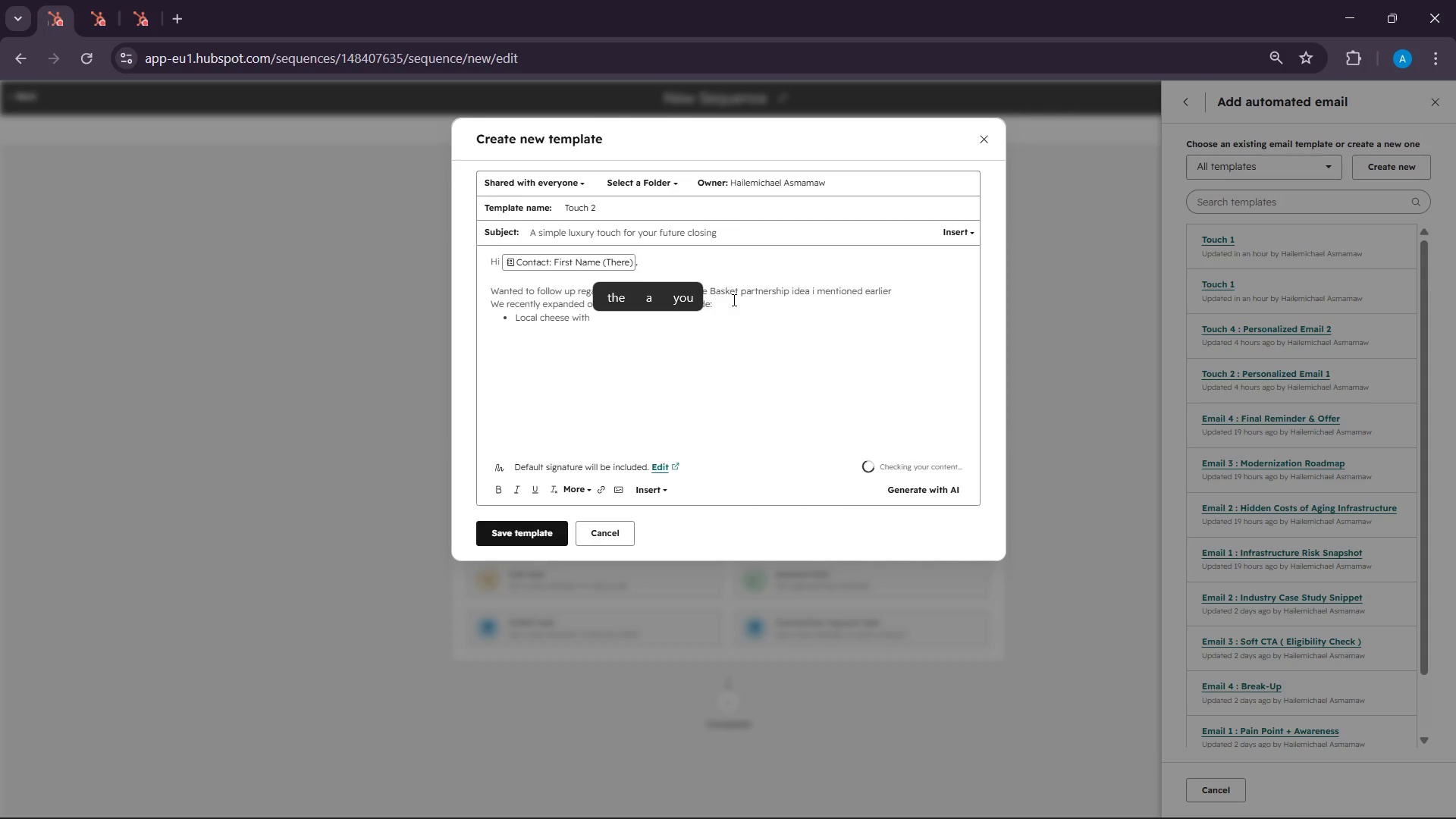 
left_click([733, 300])
 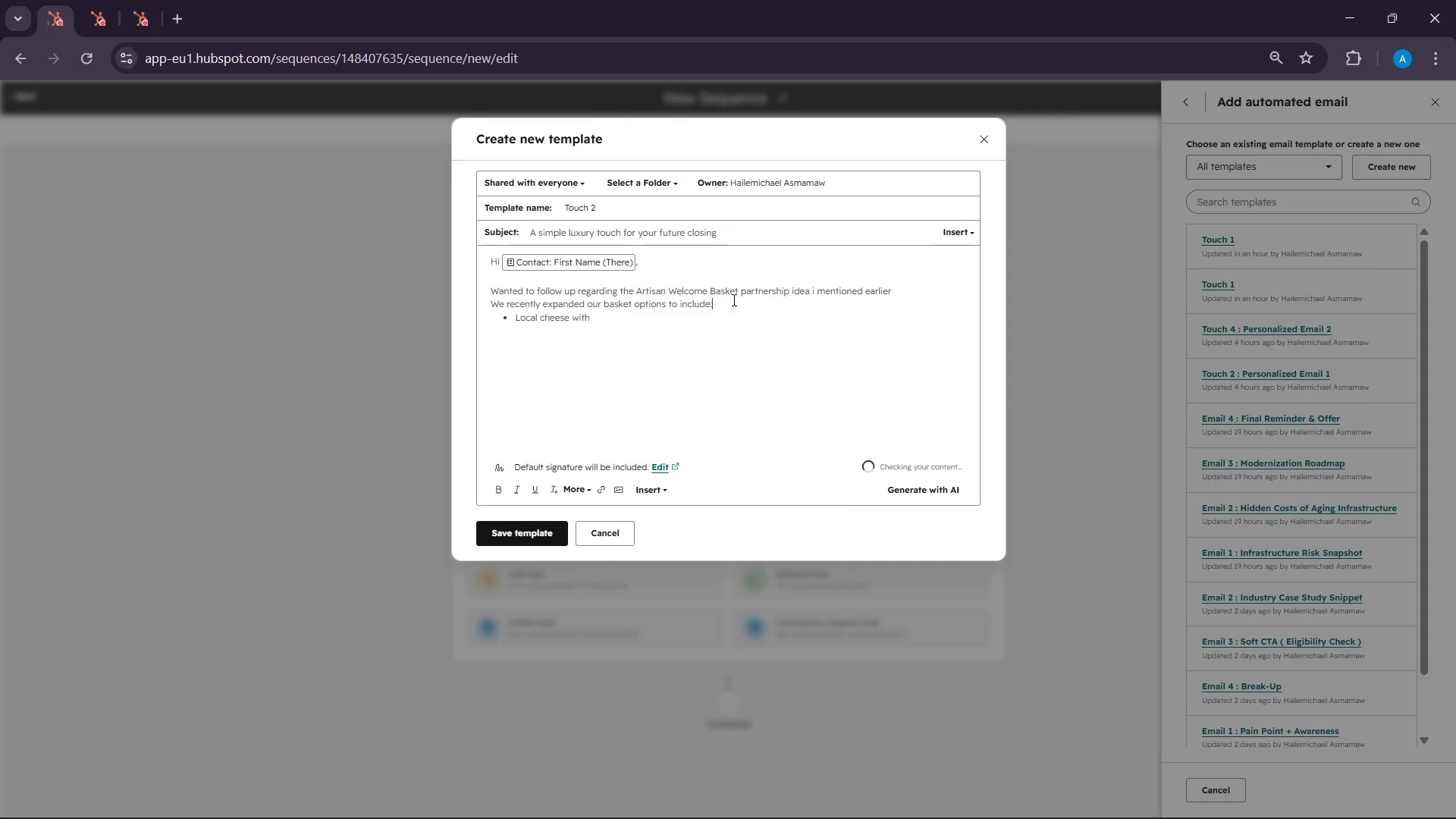 
key(Enter)
 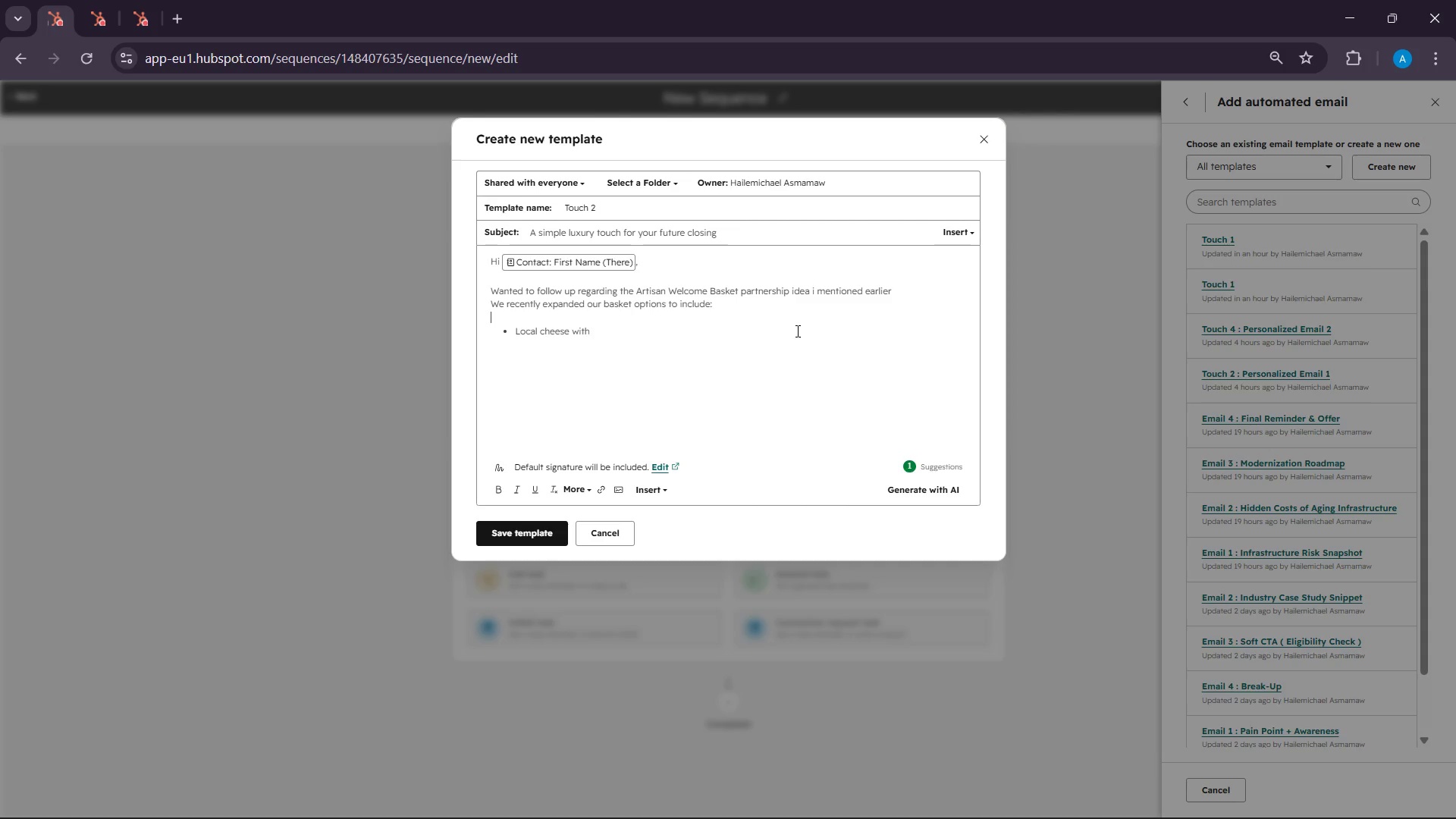 
key(Backspace)
 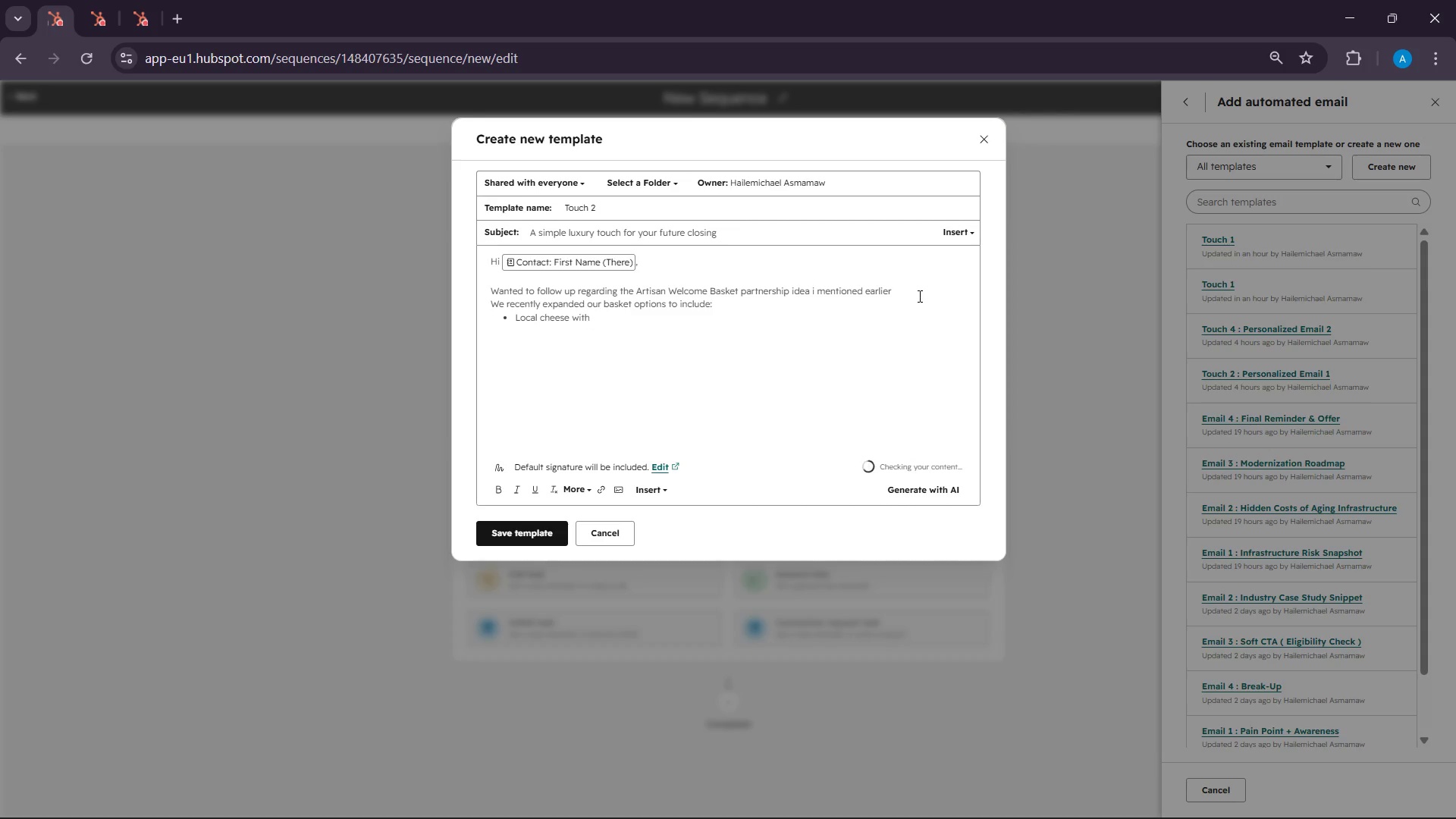 
left_click([918, 296])
 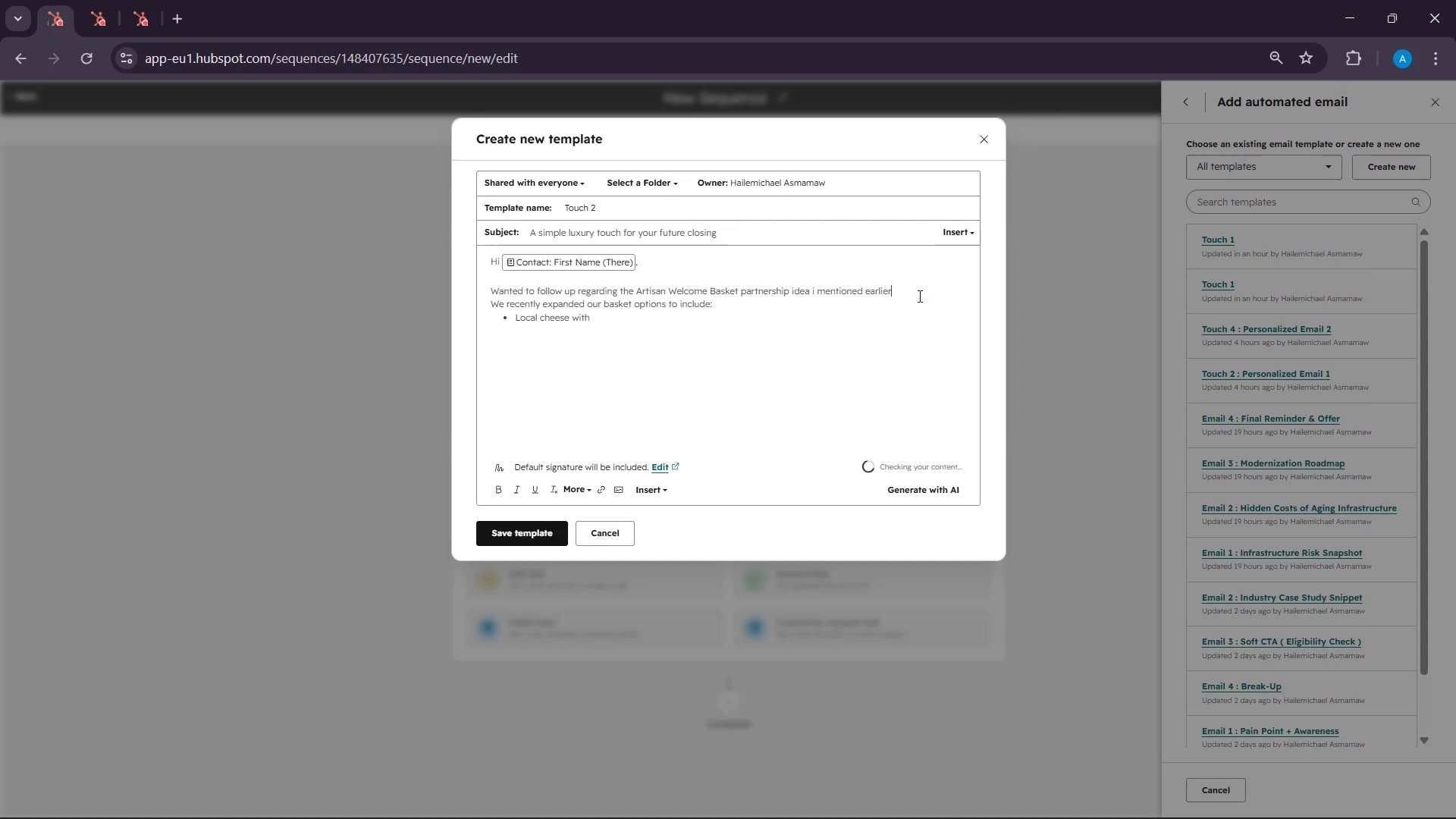 
key(Enter)
 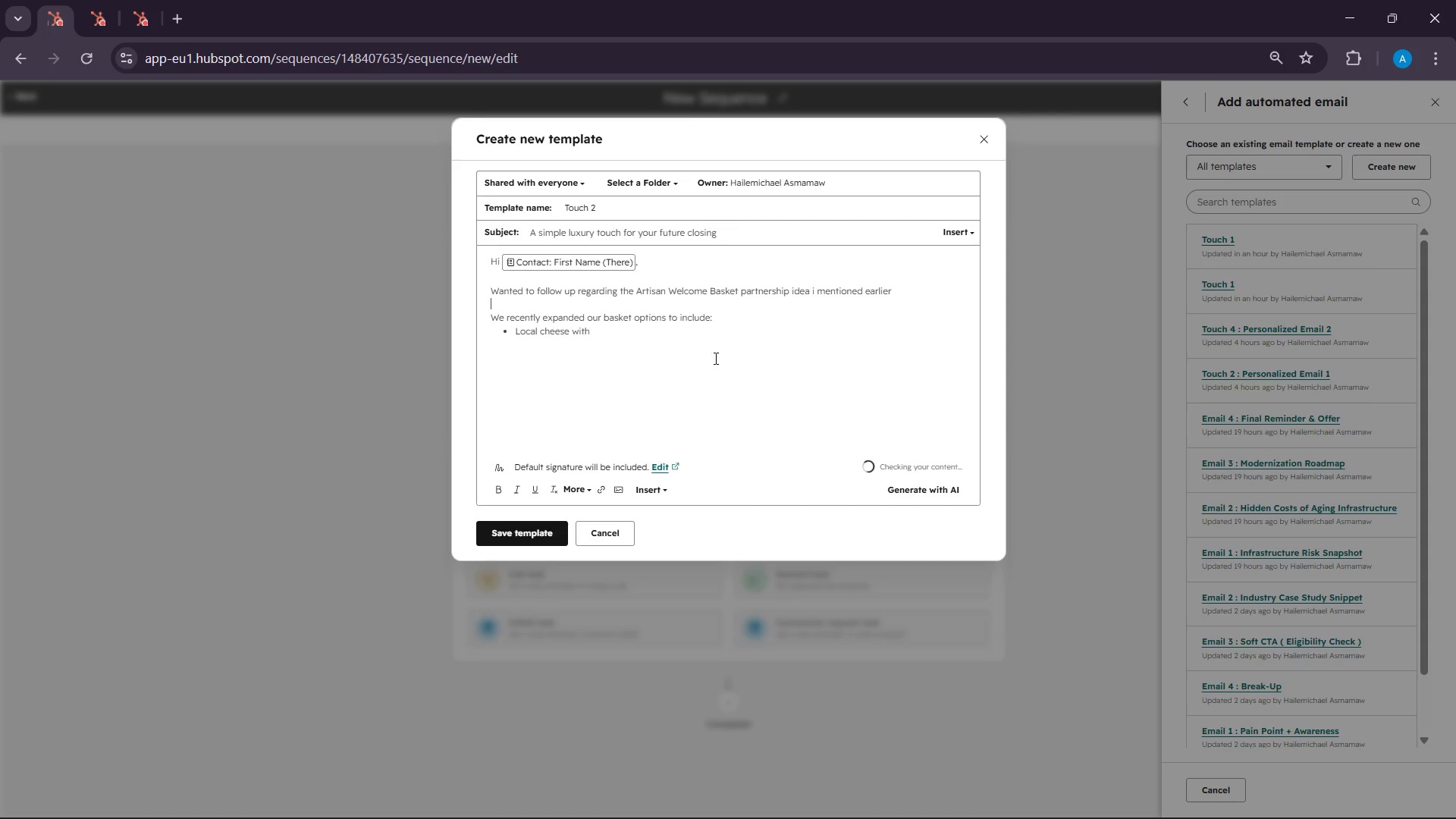 
left_click_drag(start_coordinate=[714, 358], to_coordinate=[654, 339])
 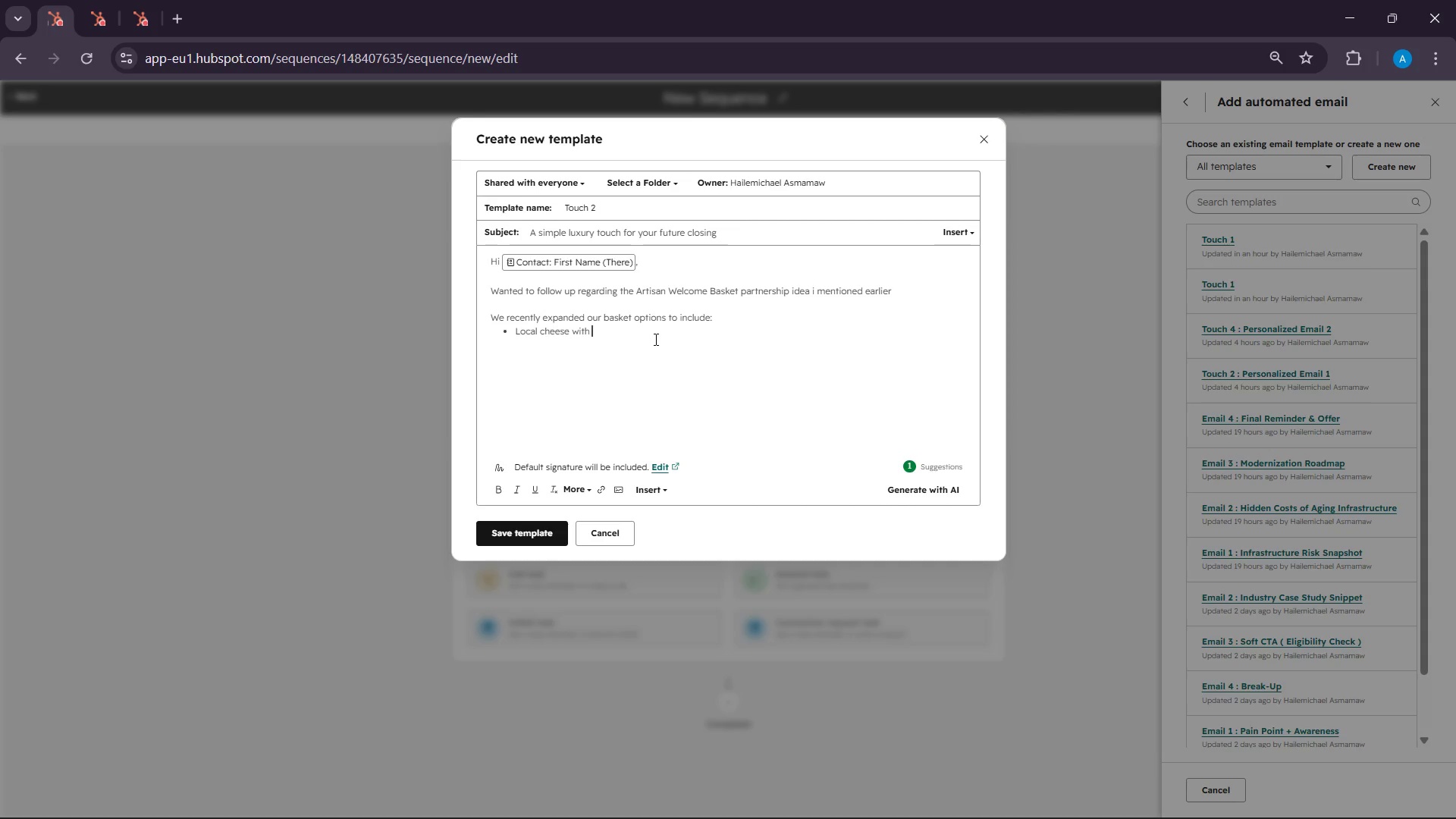 
wait(6.05)
 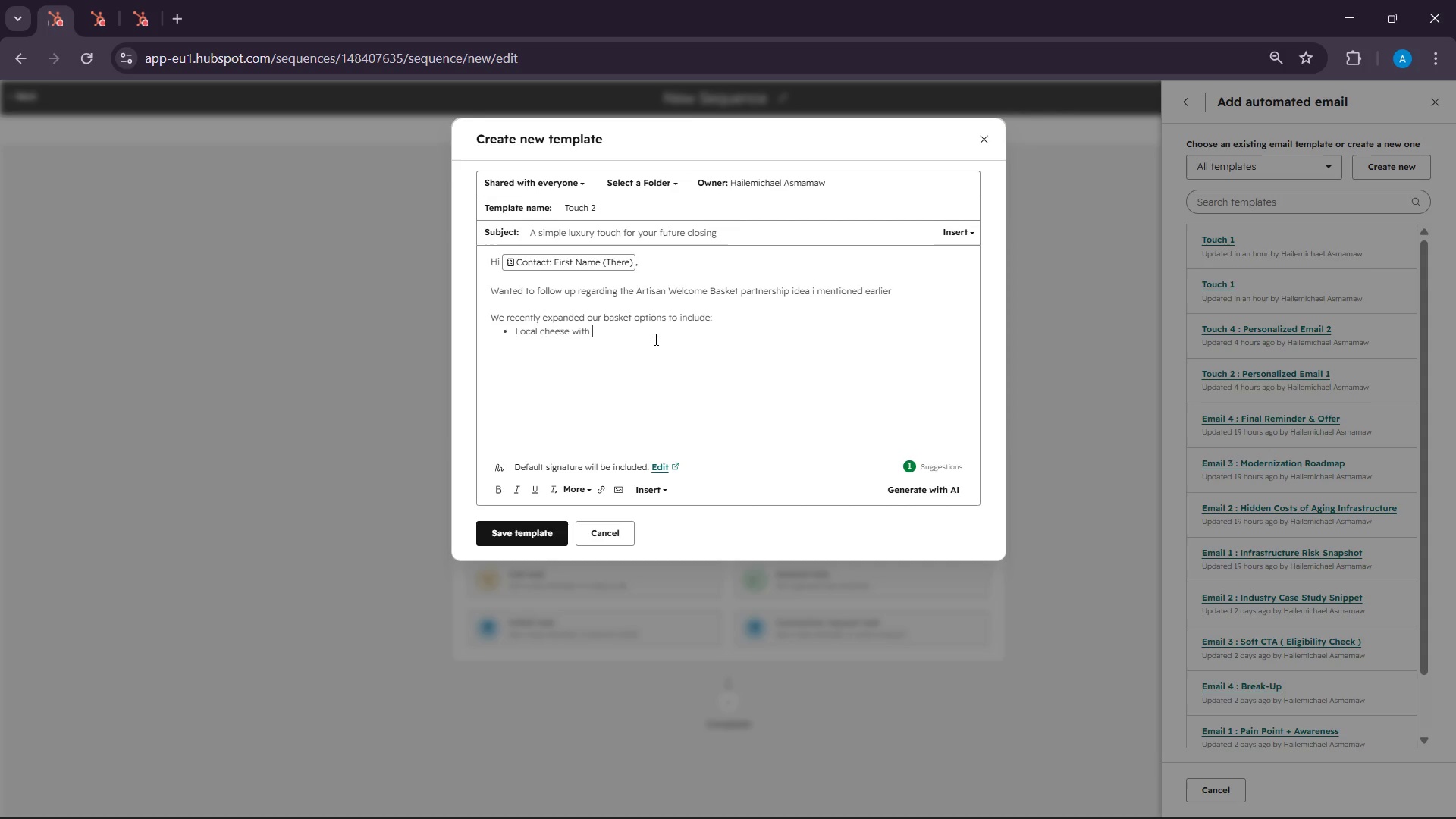 
type(winr )
key(Backspace)
key(Backspace)
type(e pairinf)
key(Backspace)
type(g)
 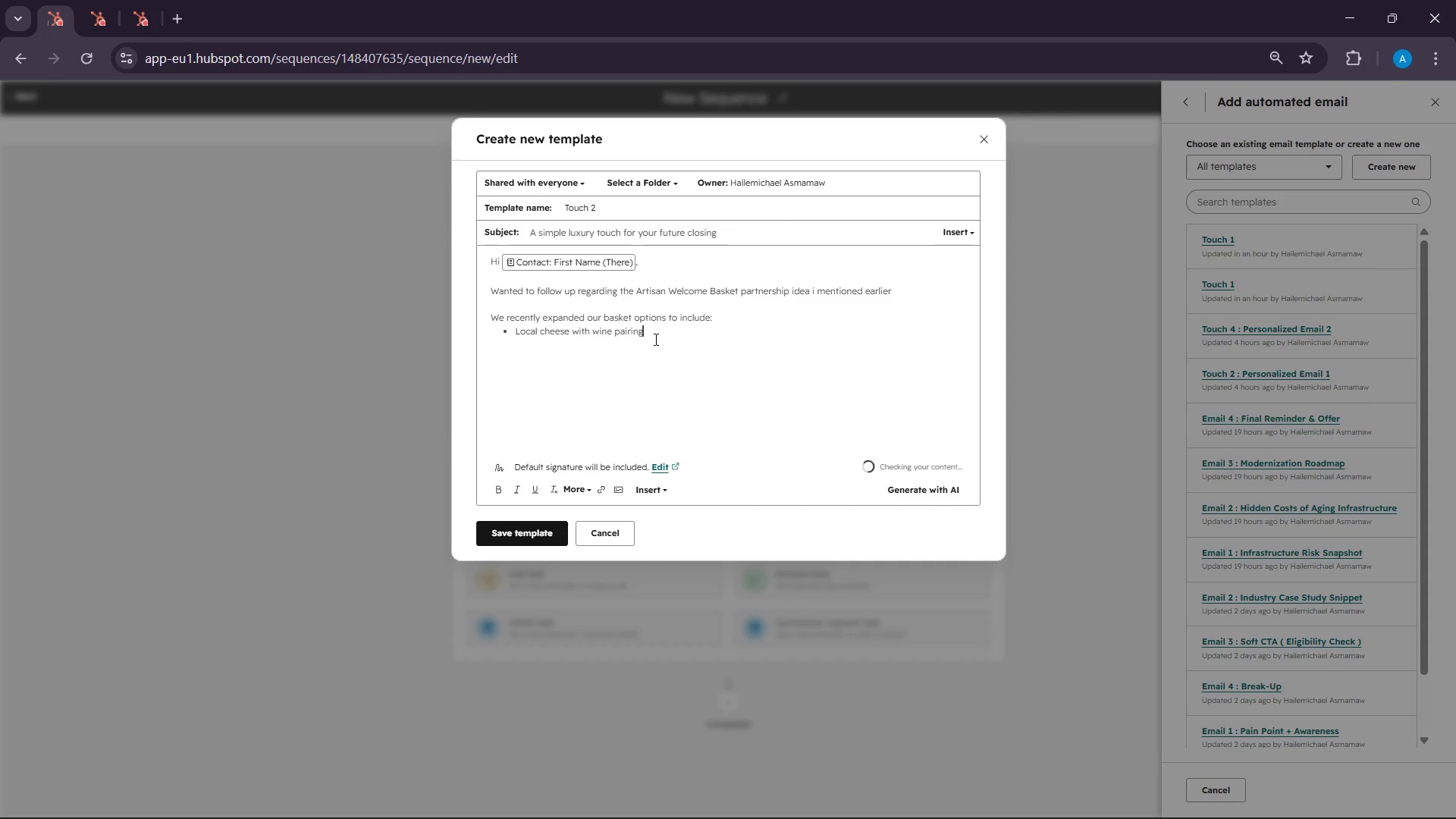 
key(Enter)
 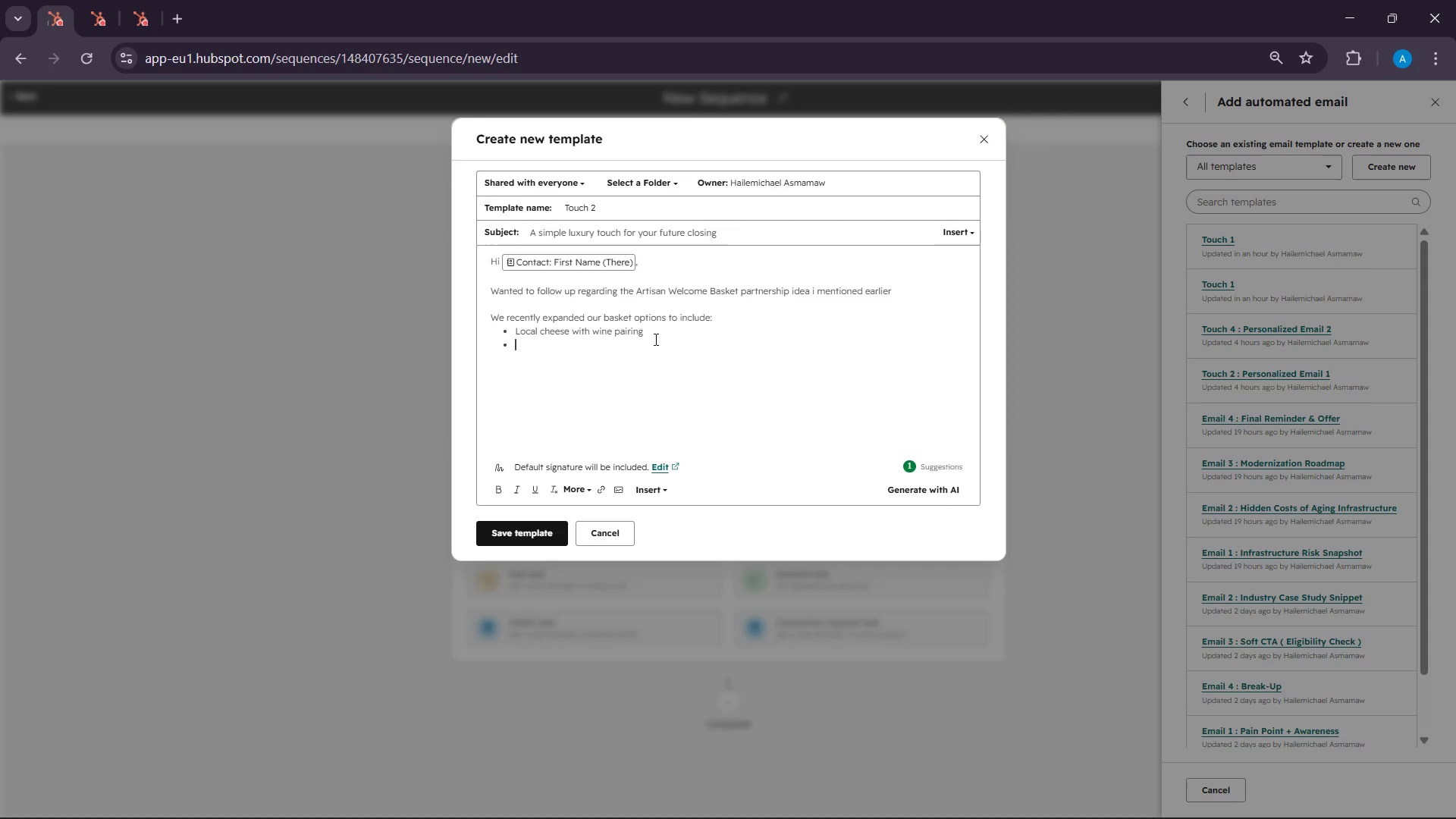 
type(Seasonal flore)
key(Backspace)
type(al arra)
 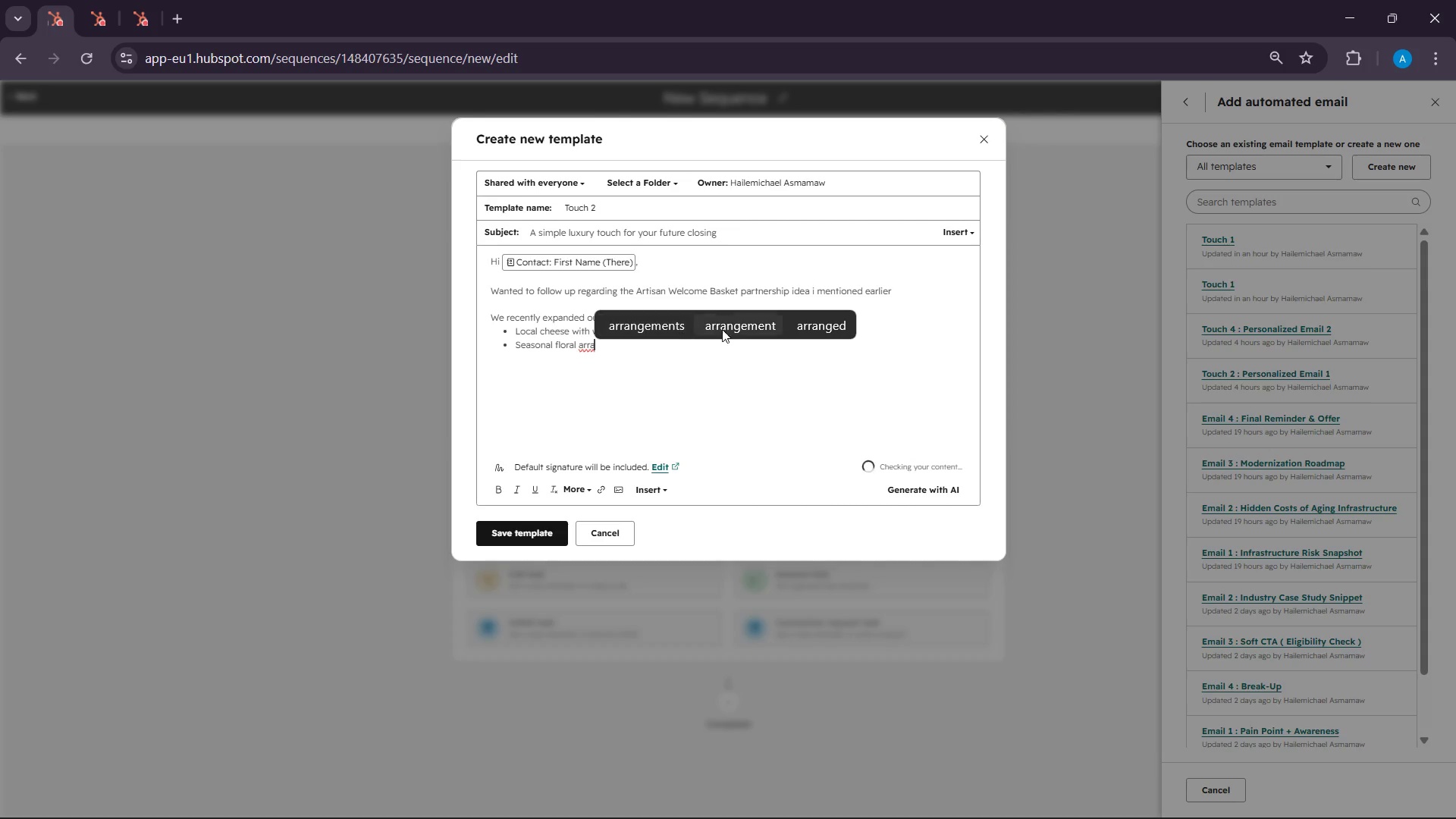 
left_click([725, 329])
 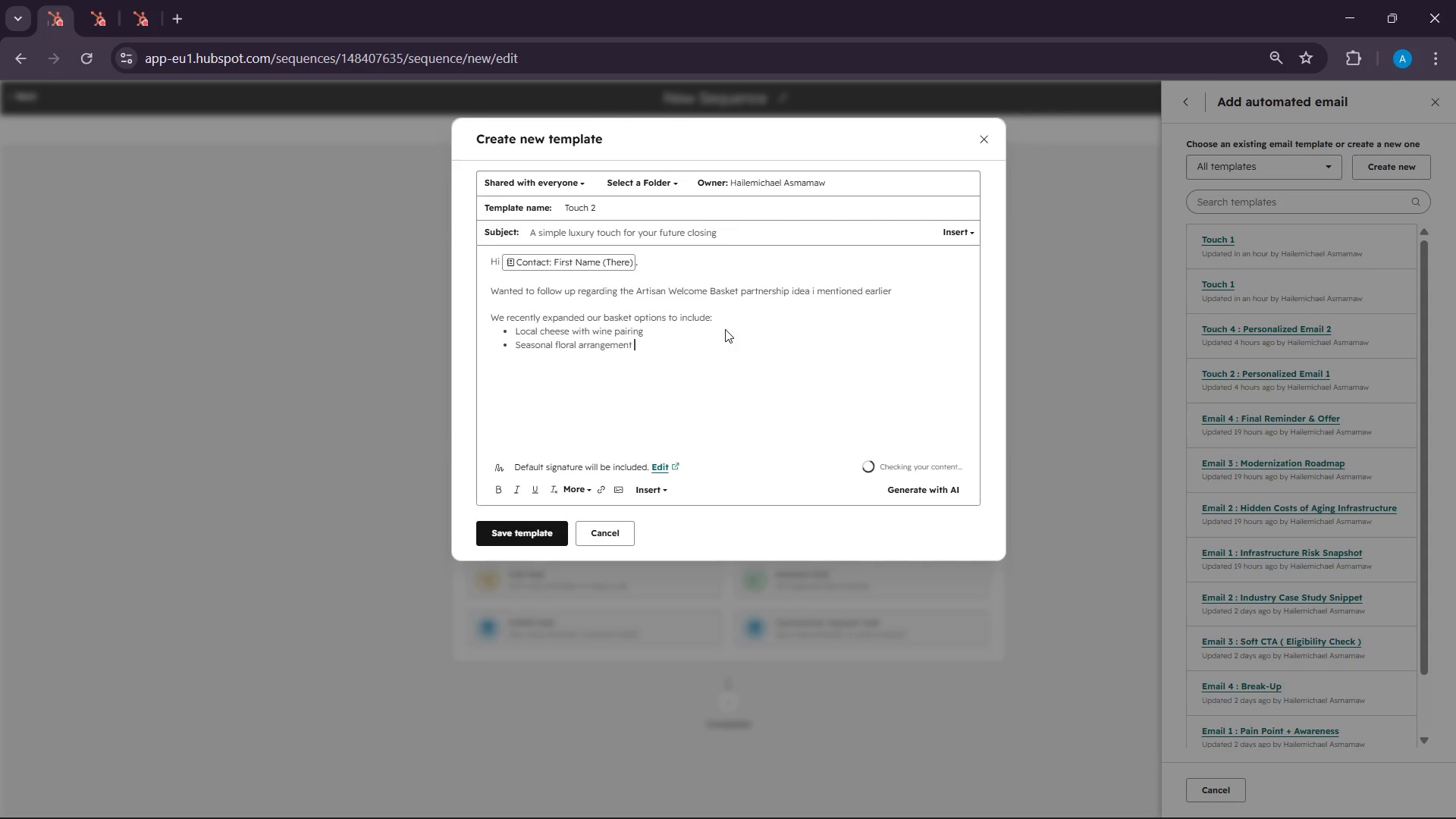 
key(Enter)
 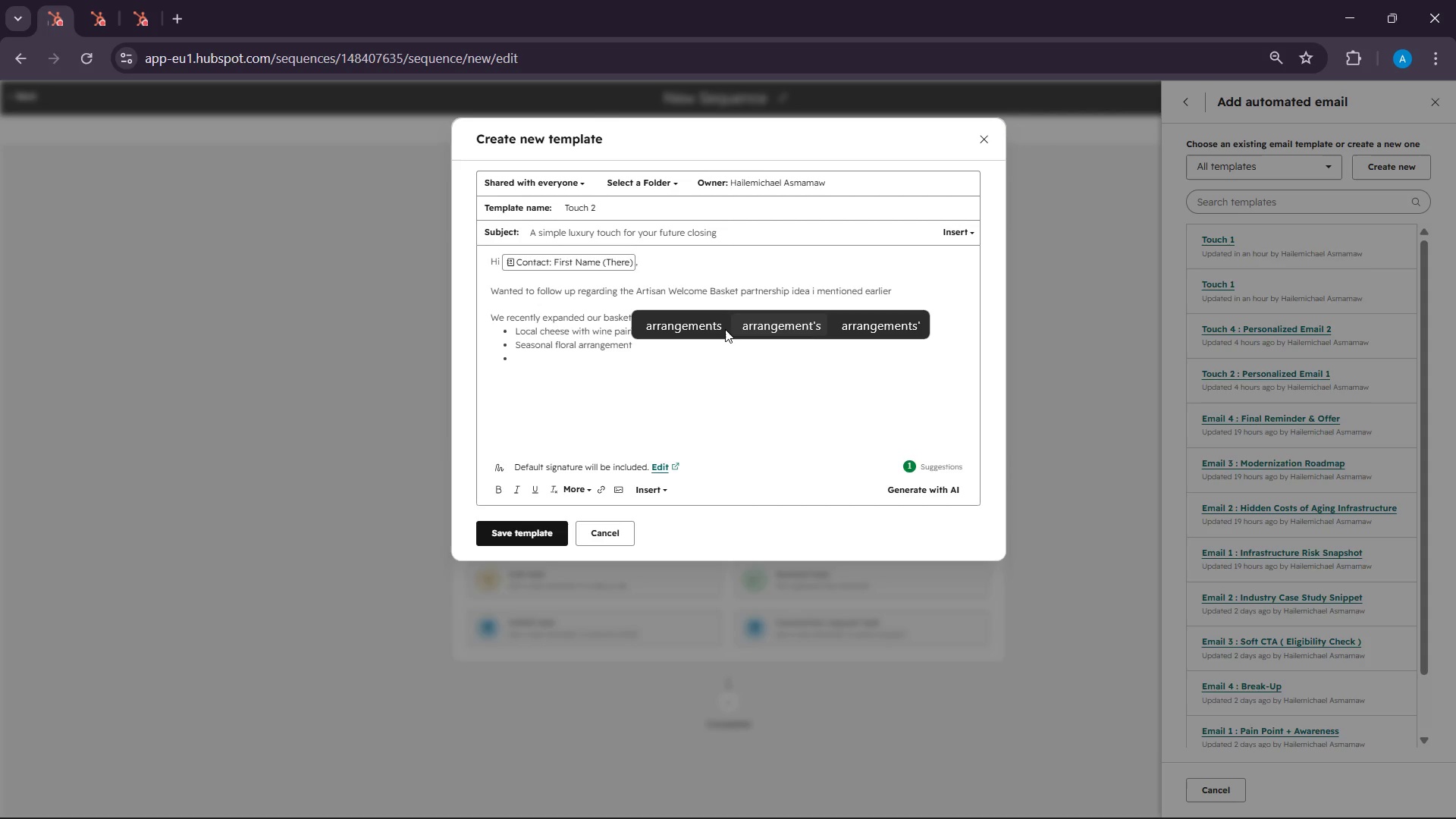 
wait(5.41)
 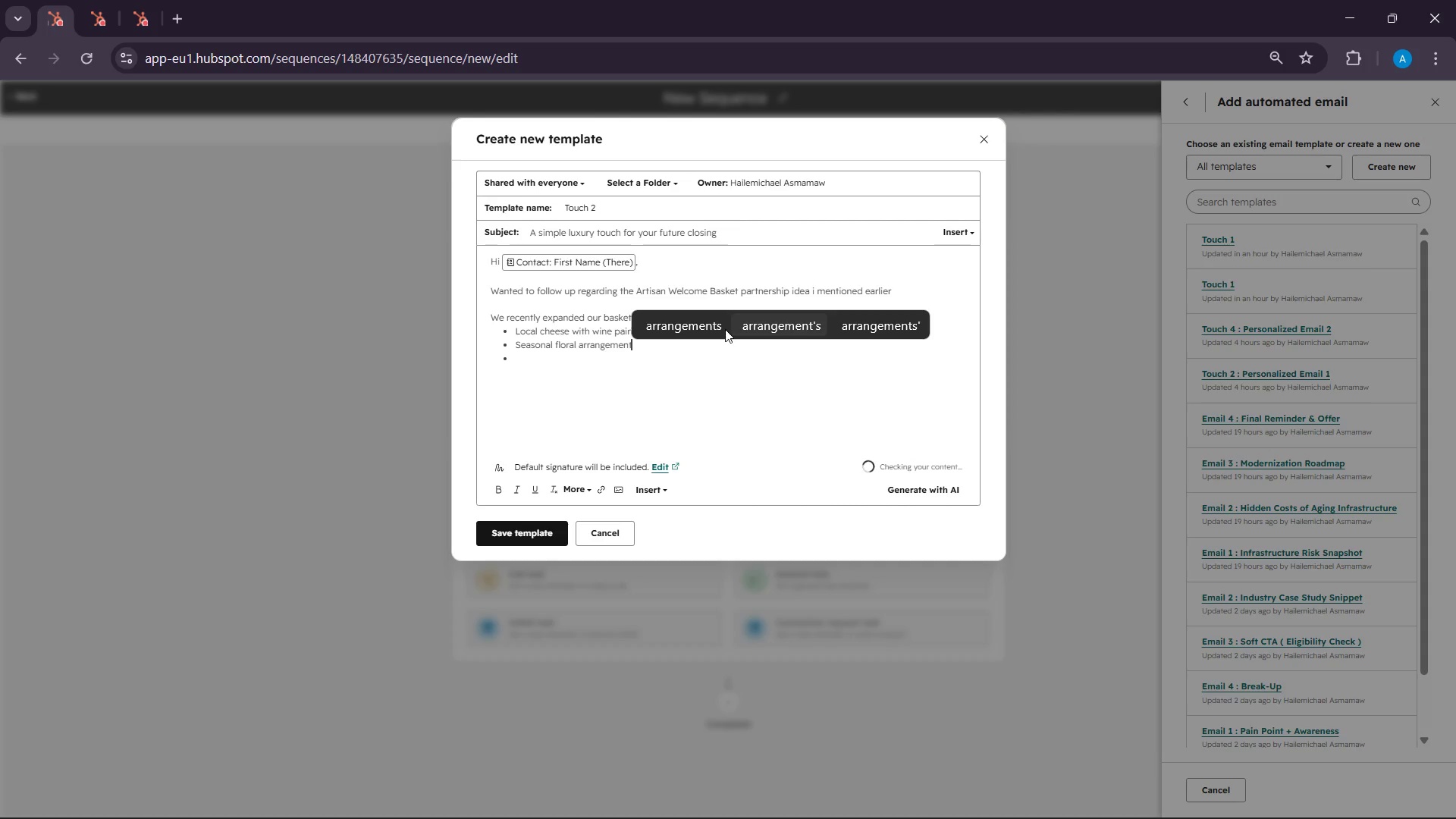 
type(Custom )
key(Backspace)
key(Backspace)
key(Backspace)
key(Backspace)
key(Backspace)
key(Backspace)
key(Backspace)
 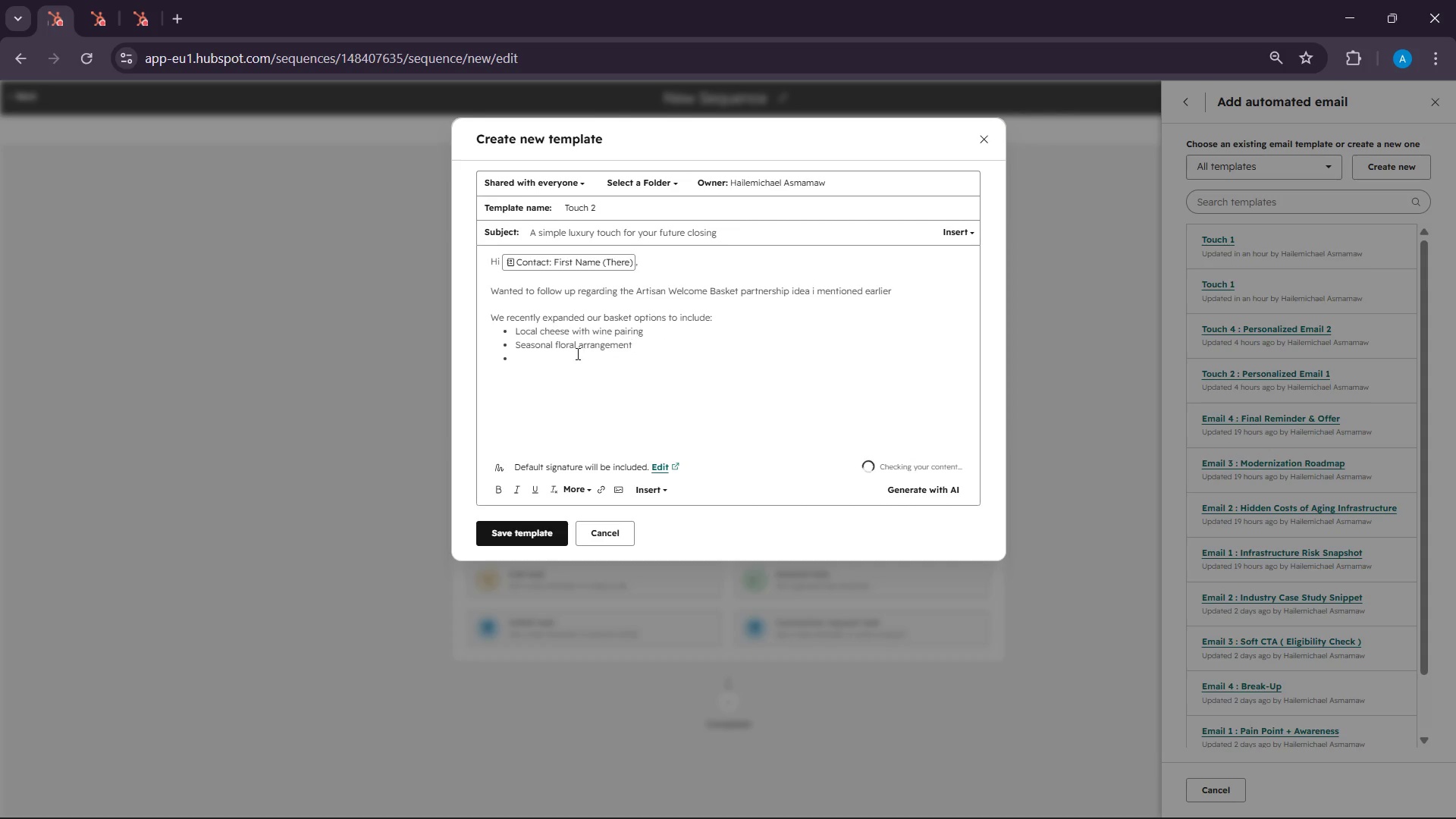 
left_click([576, 353])
 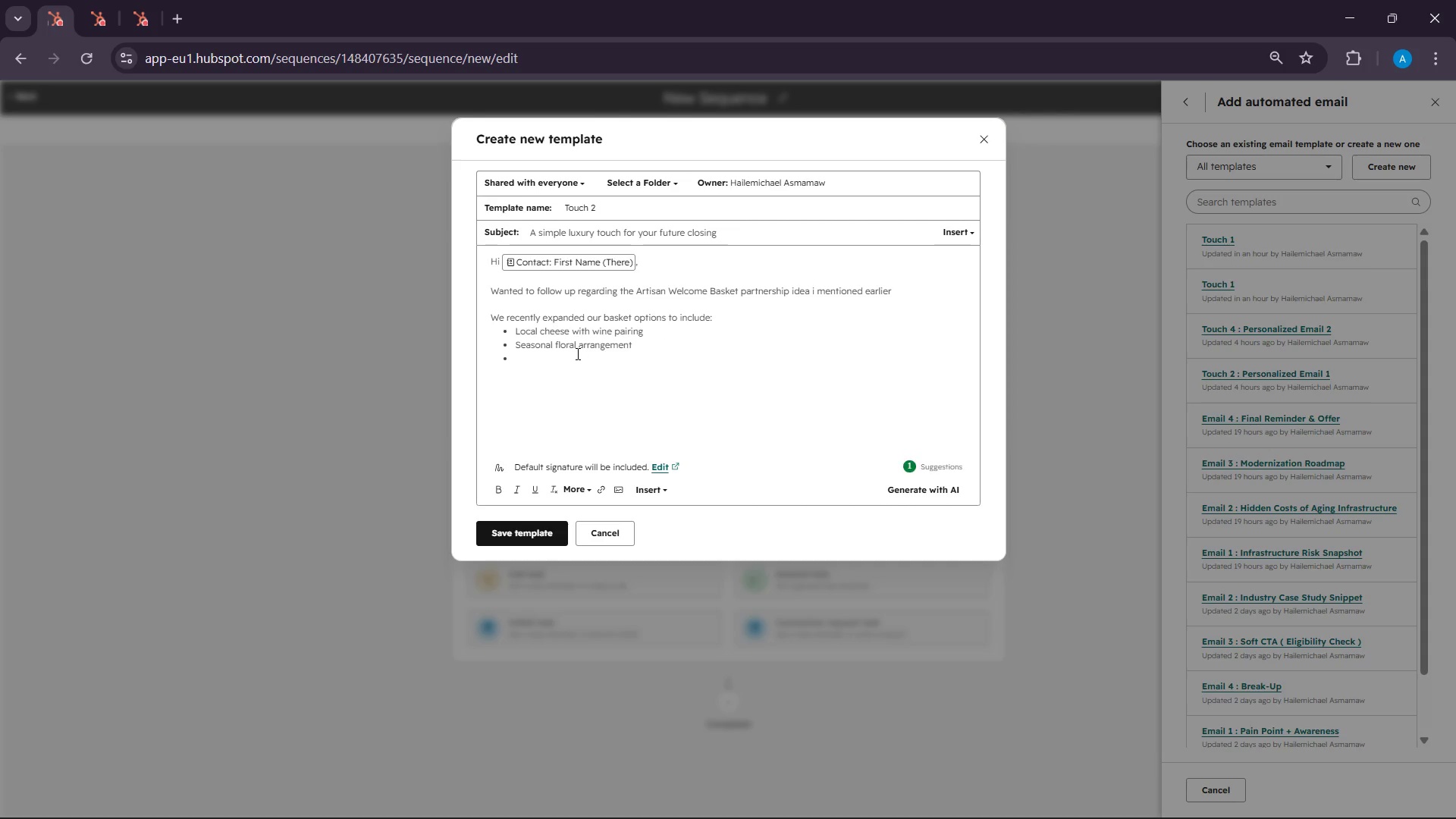 
type(Custome )
key(Backspace)
key(Backspace)
type( branded welcome cards)
 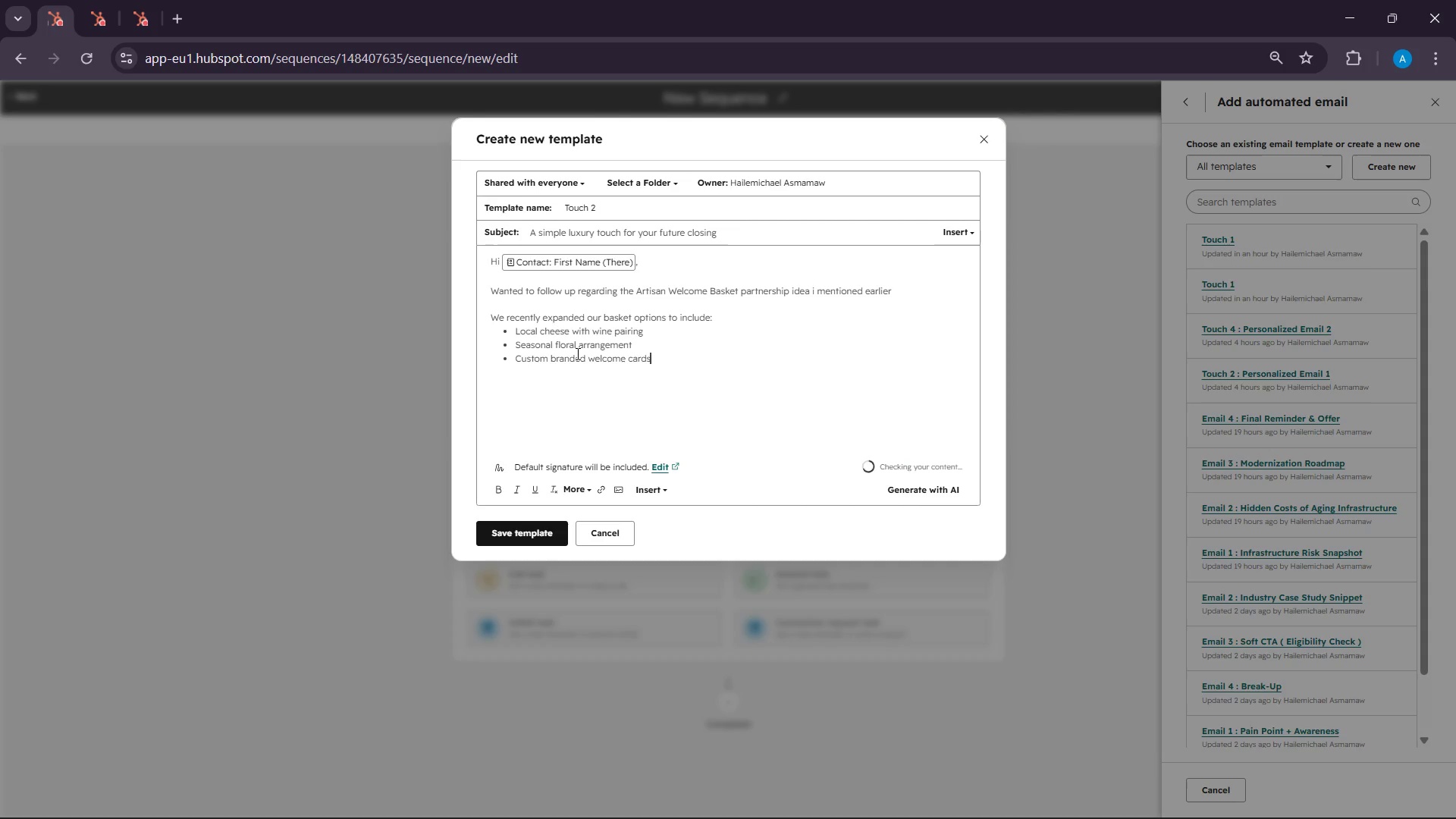 
key(Enter)
 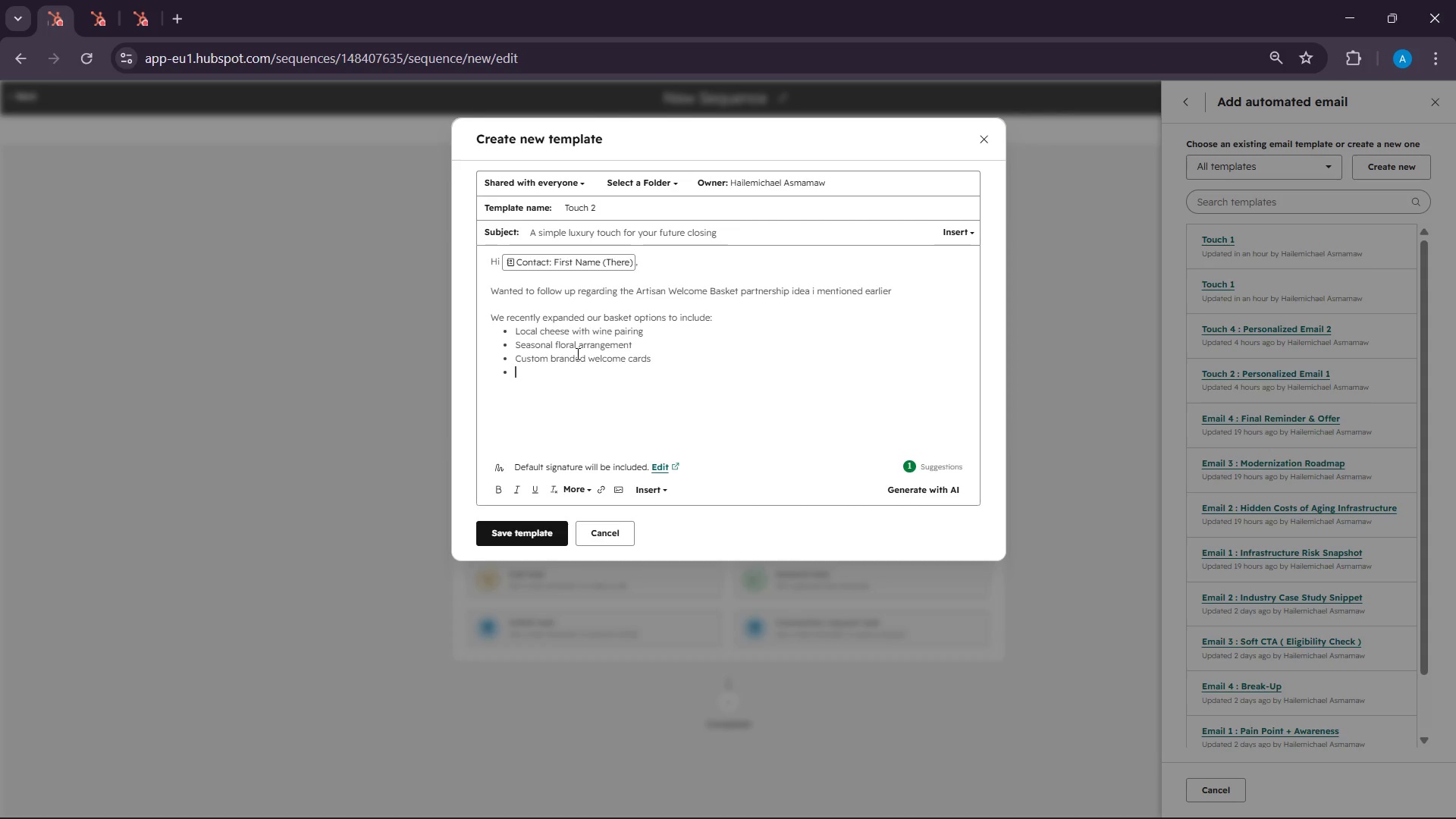 
type(Move in cel)
 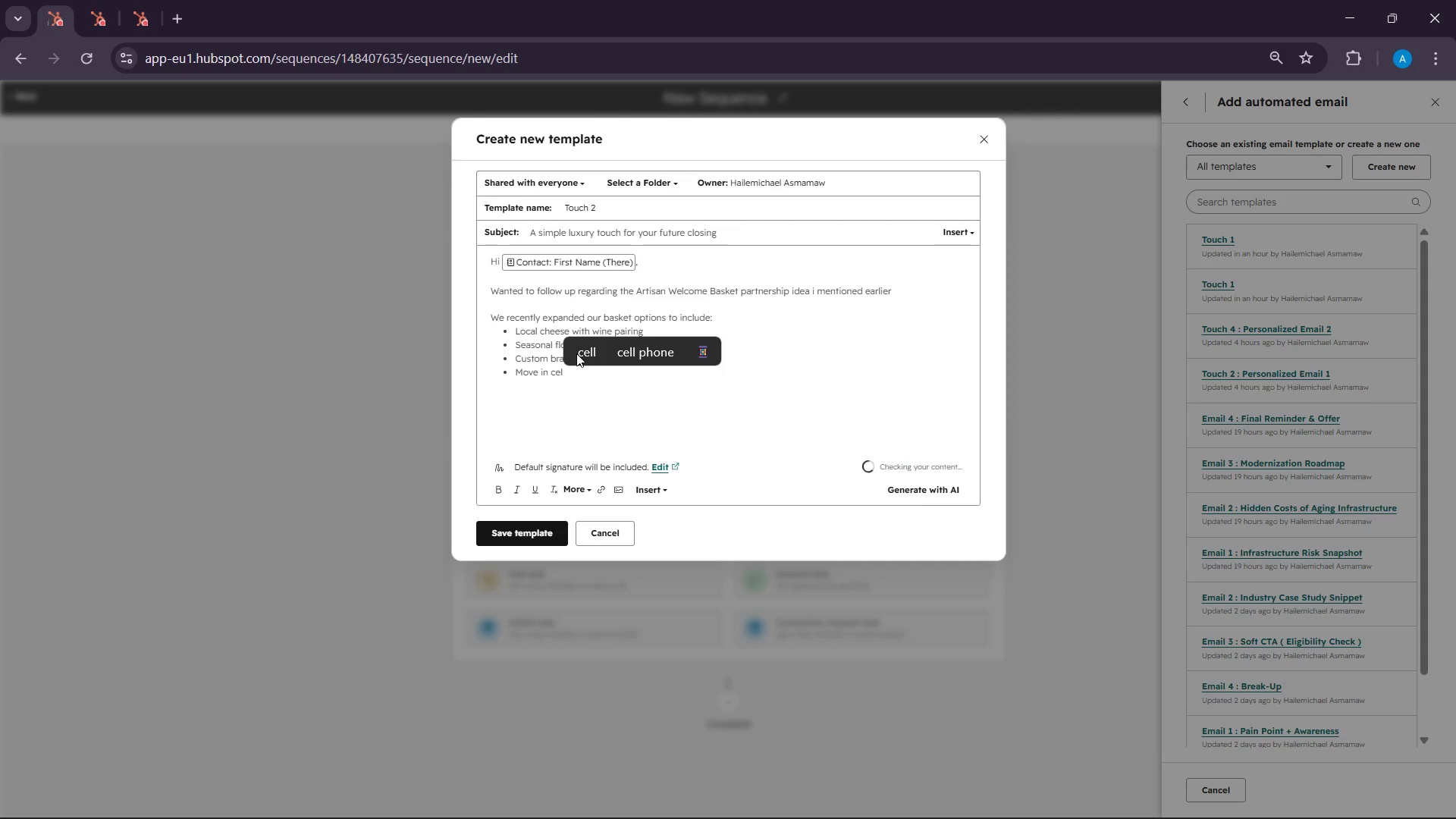 
left_click([576, 353])
 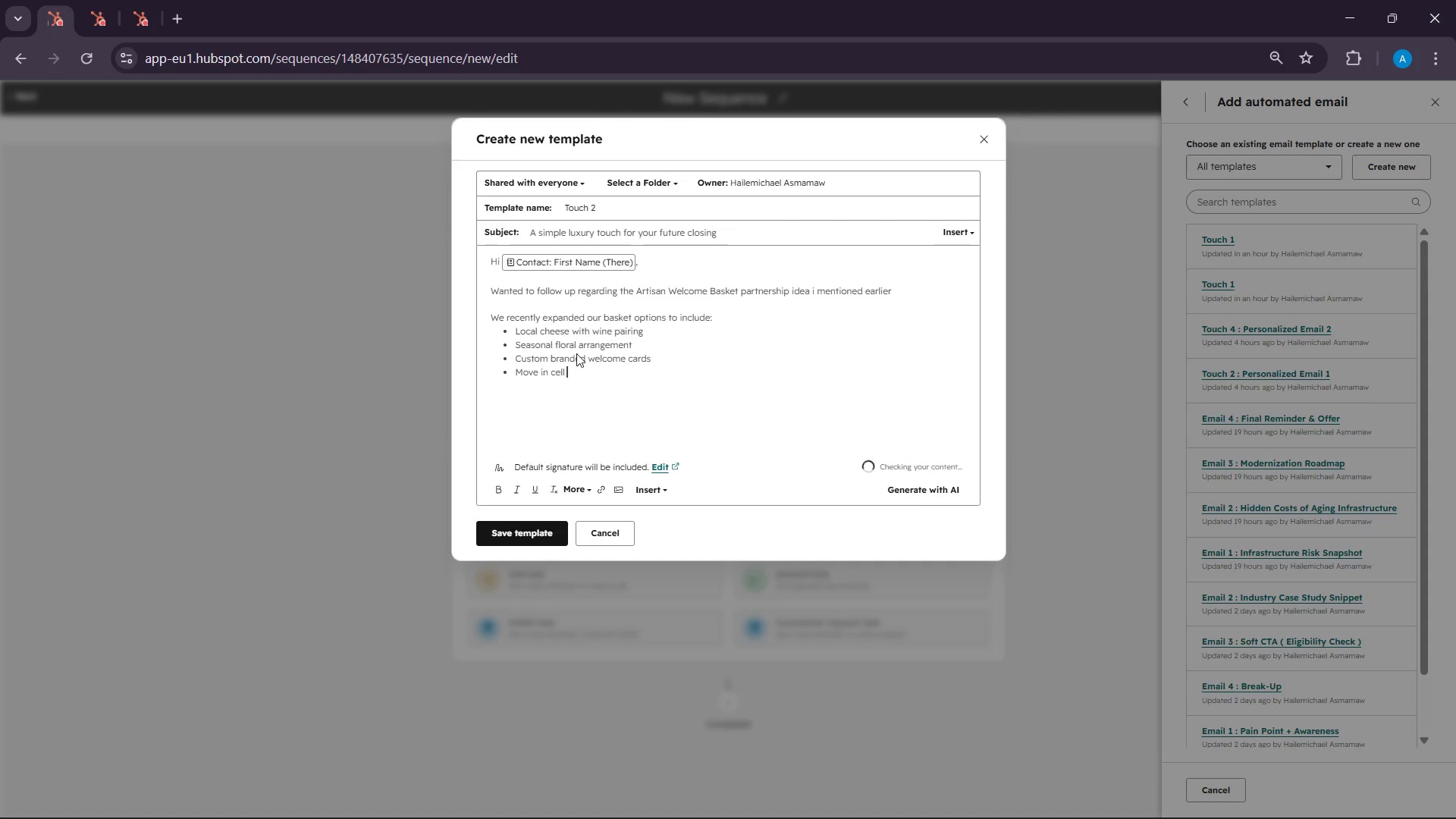 
key(Backspace)
 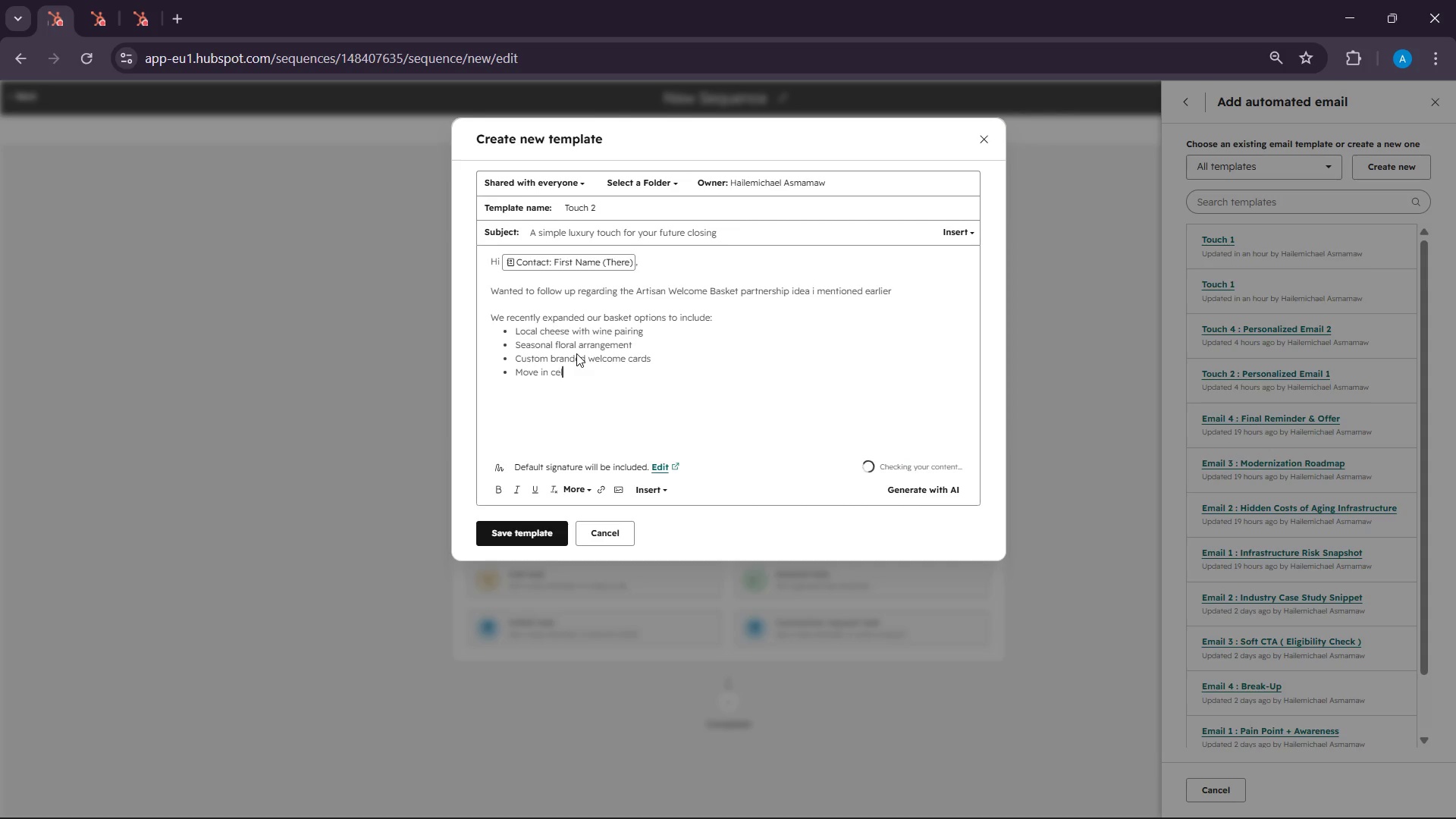 
key(Backspace)
 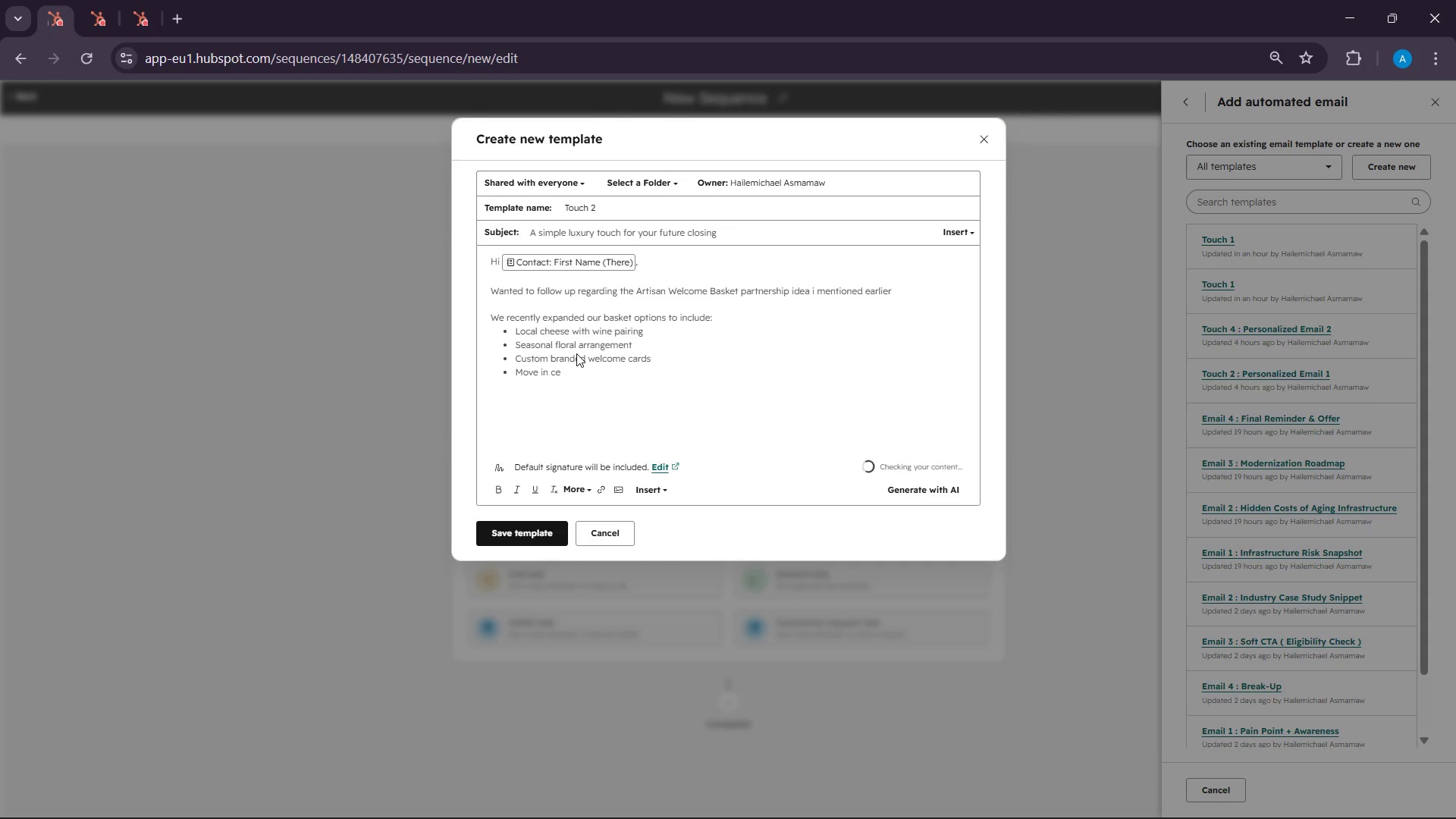 
key(Backspace)
 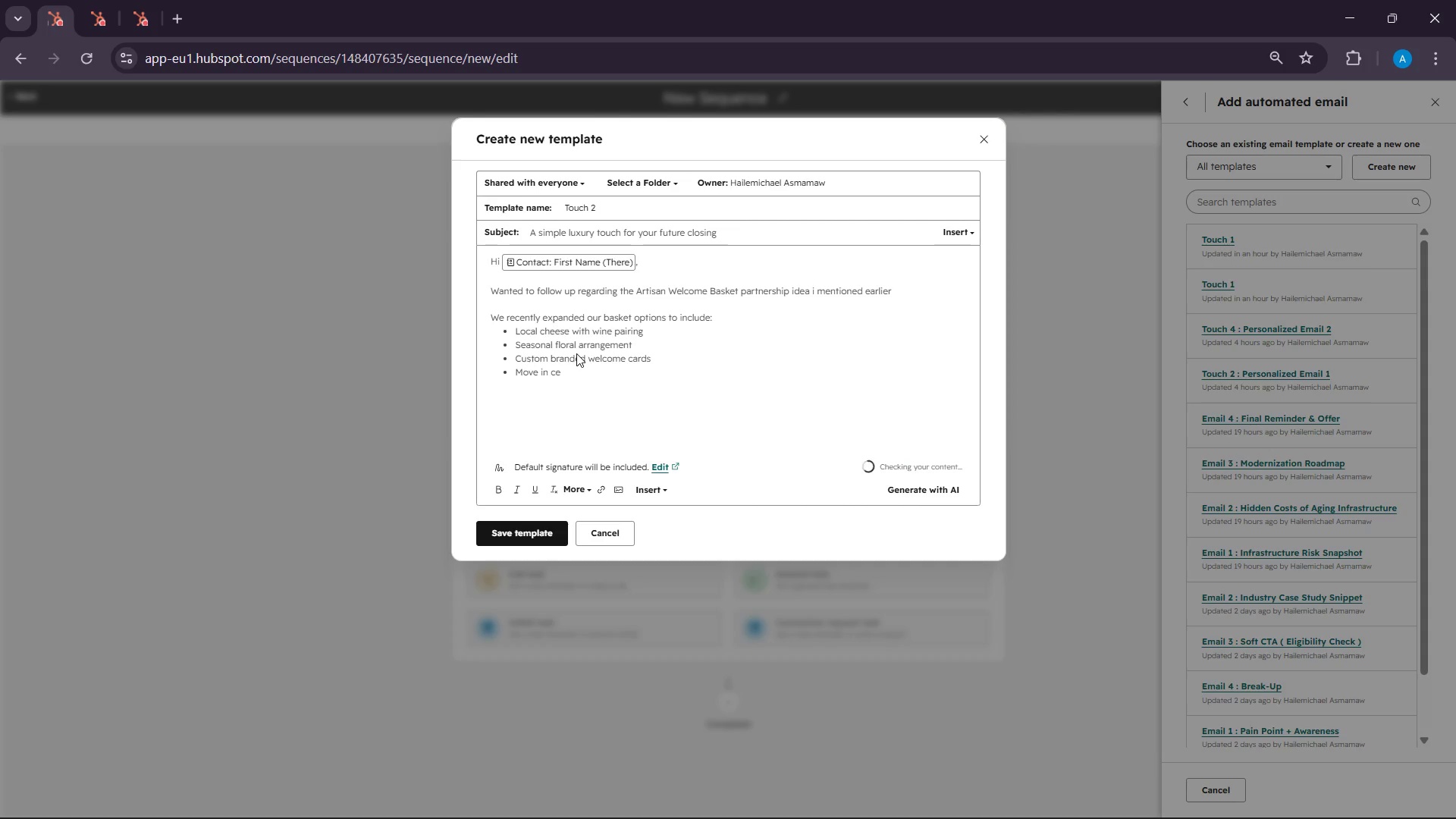 
key(Backspace)
 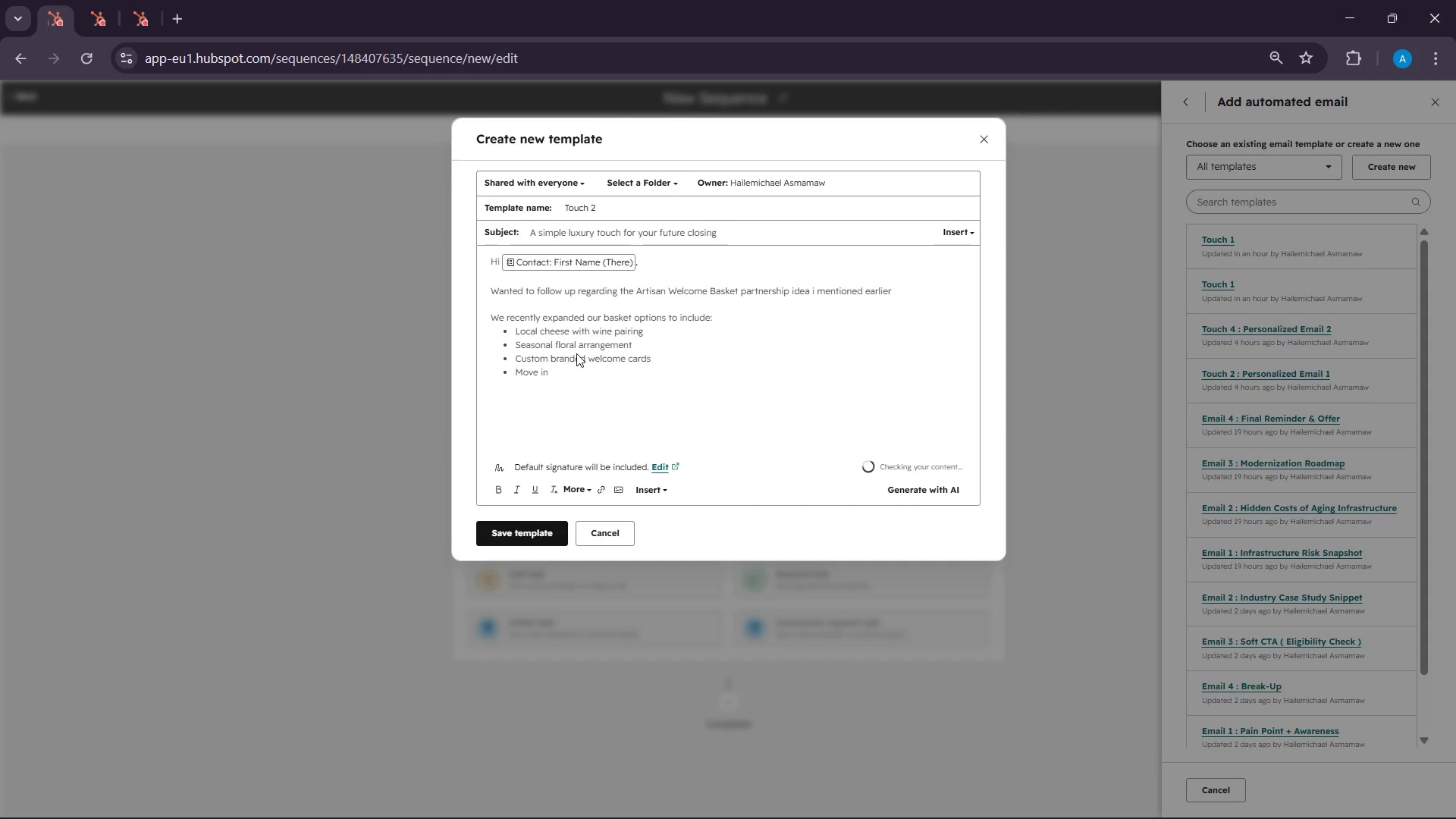 
key(Backspace)
 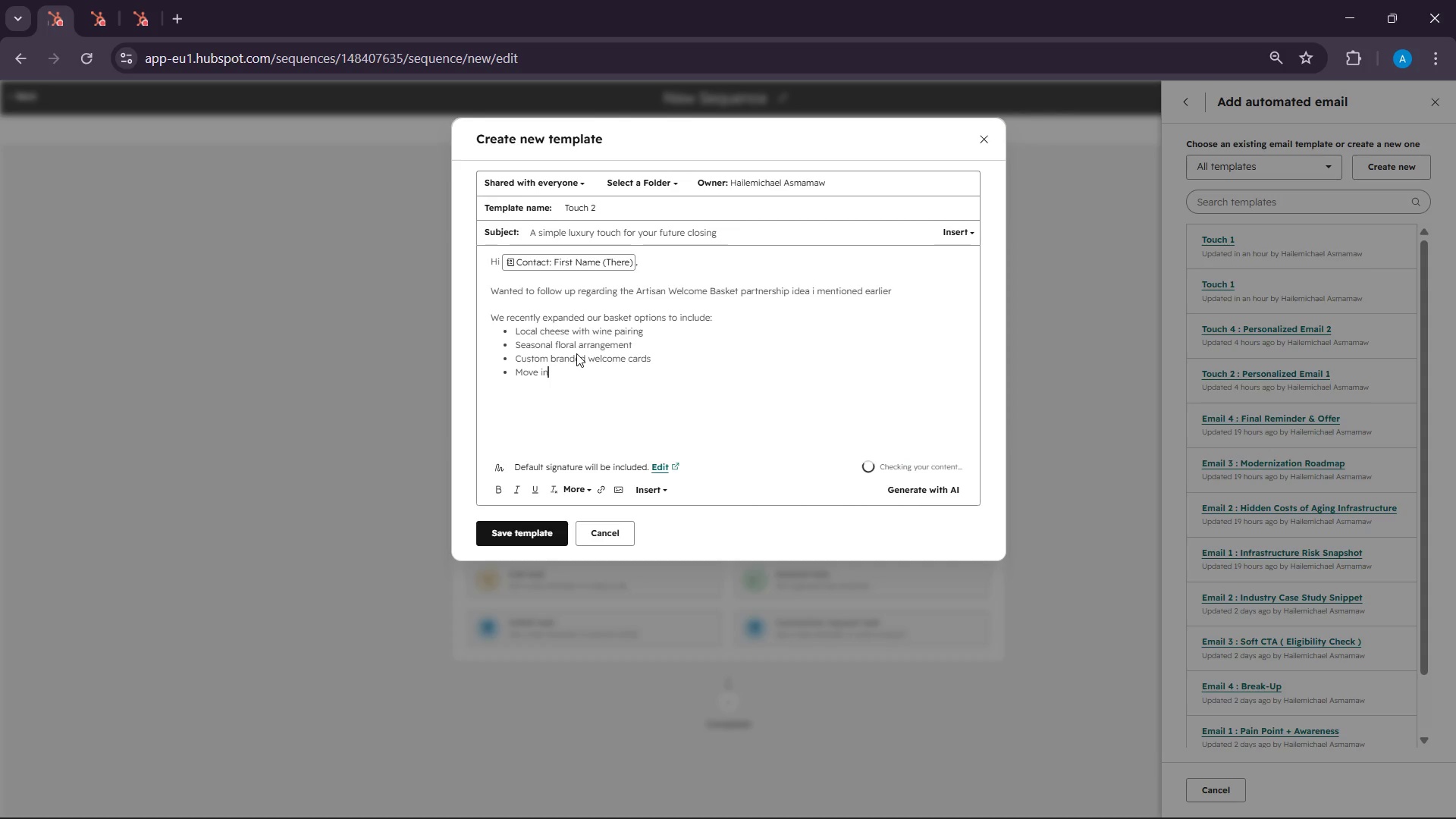 
key(Backspace)
 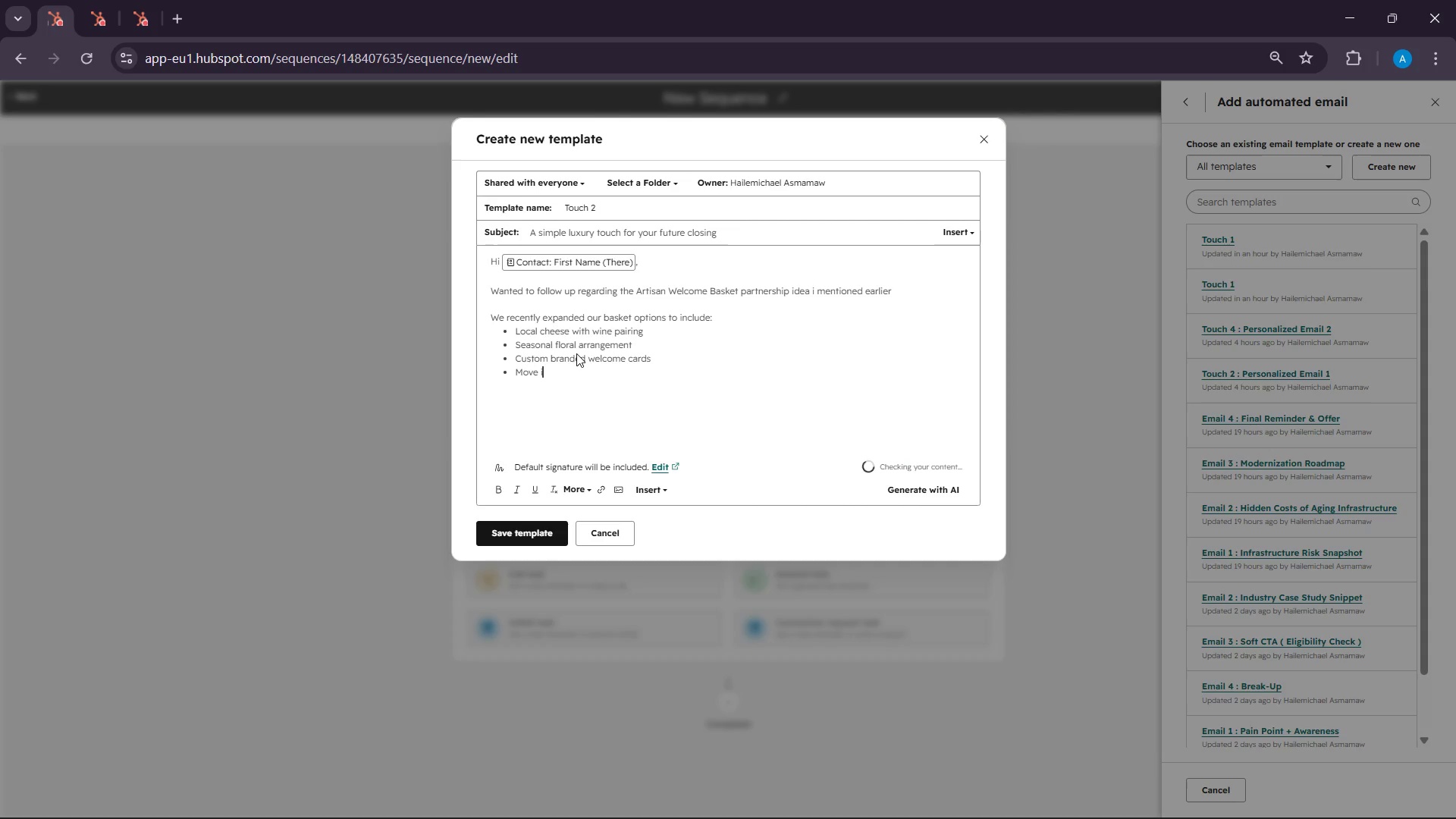 
key(Backspace)
 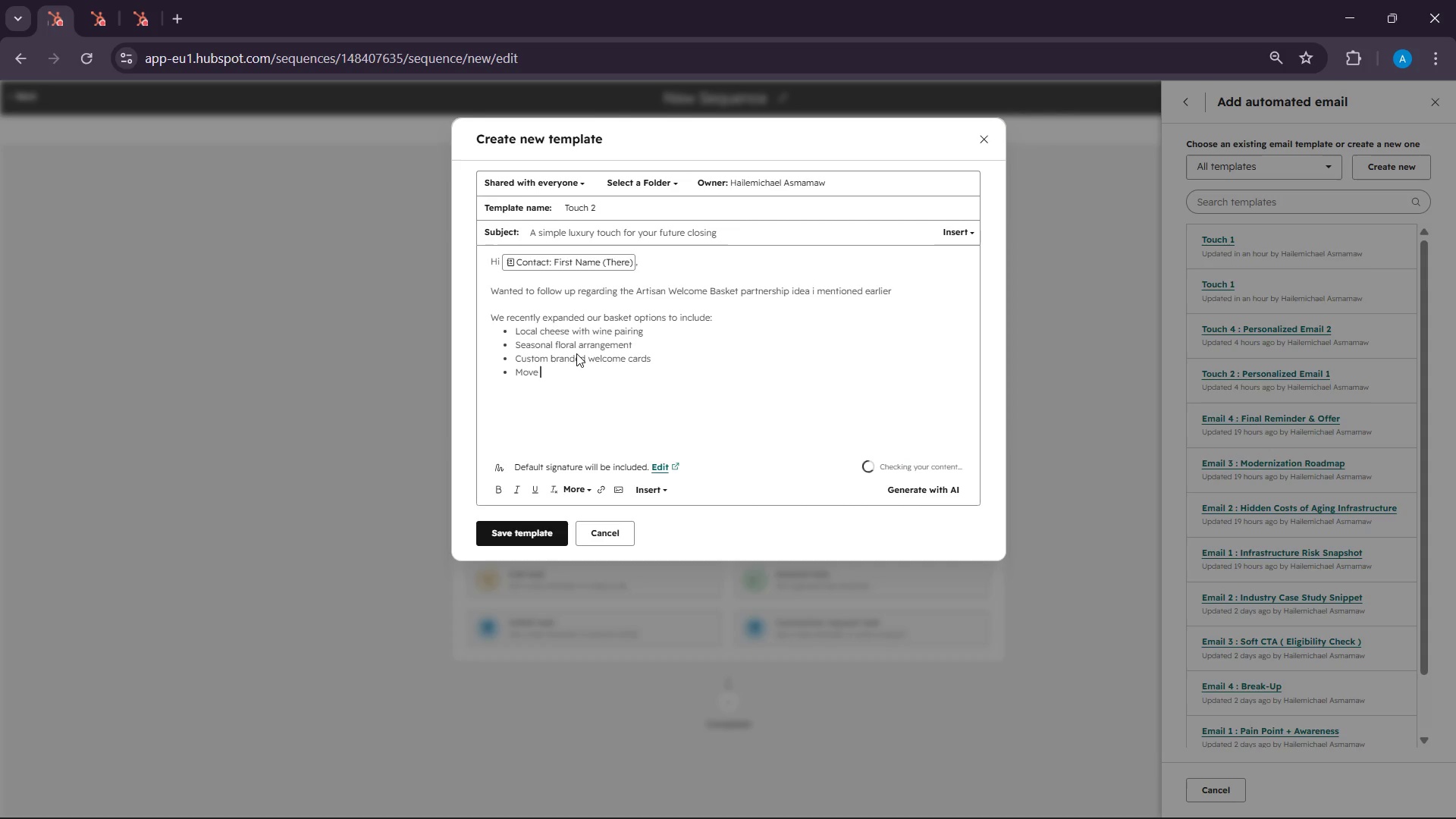 
key(Backspace)
 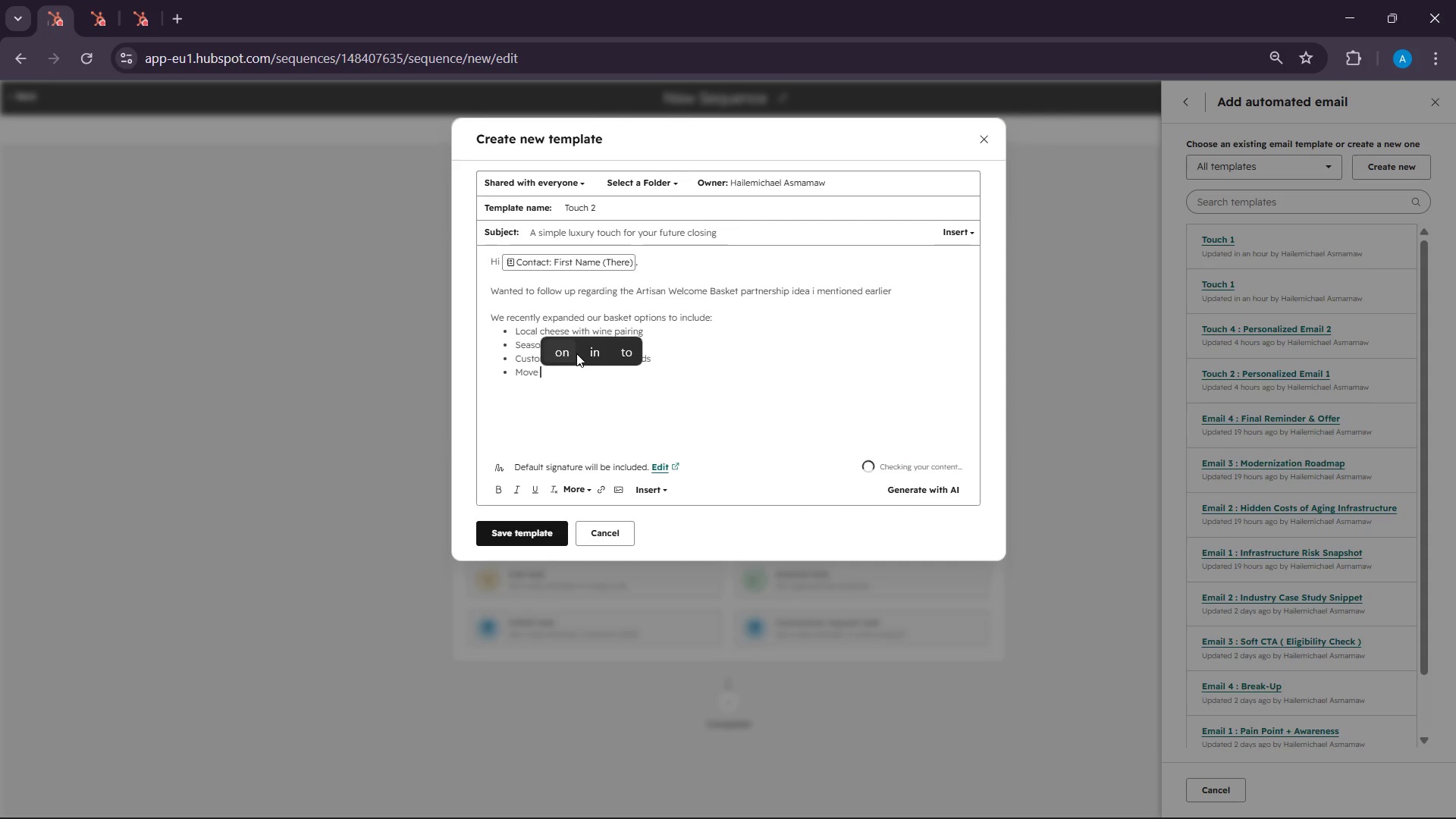 
key(Backspace)
 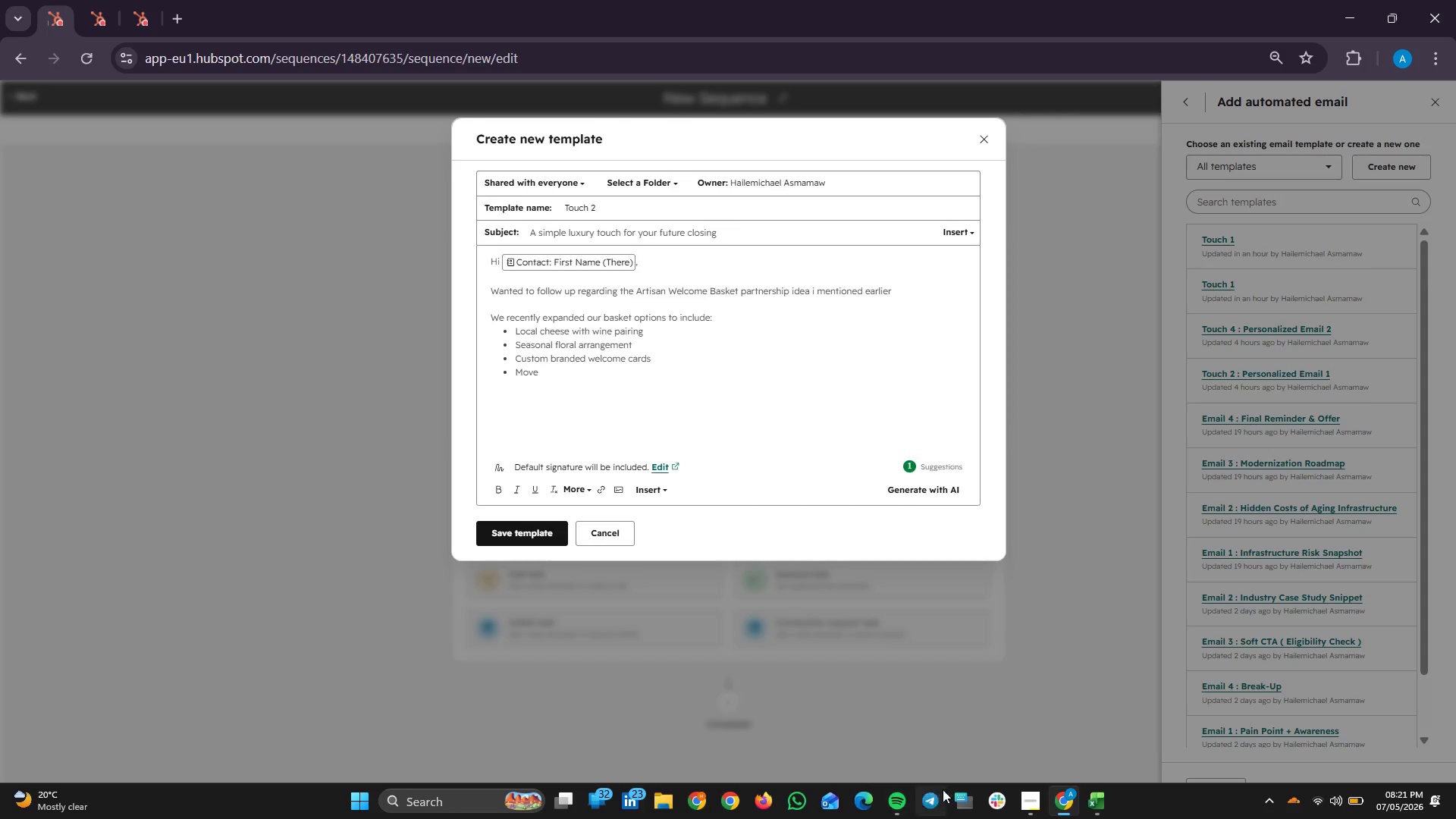 
left_click([955, 791])
 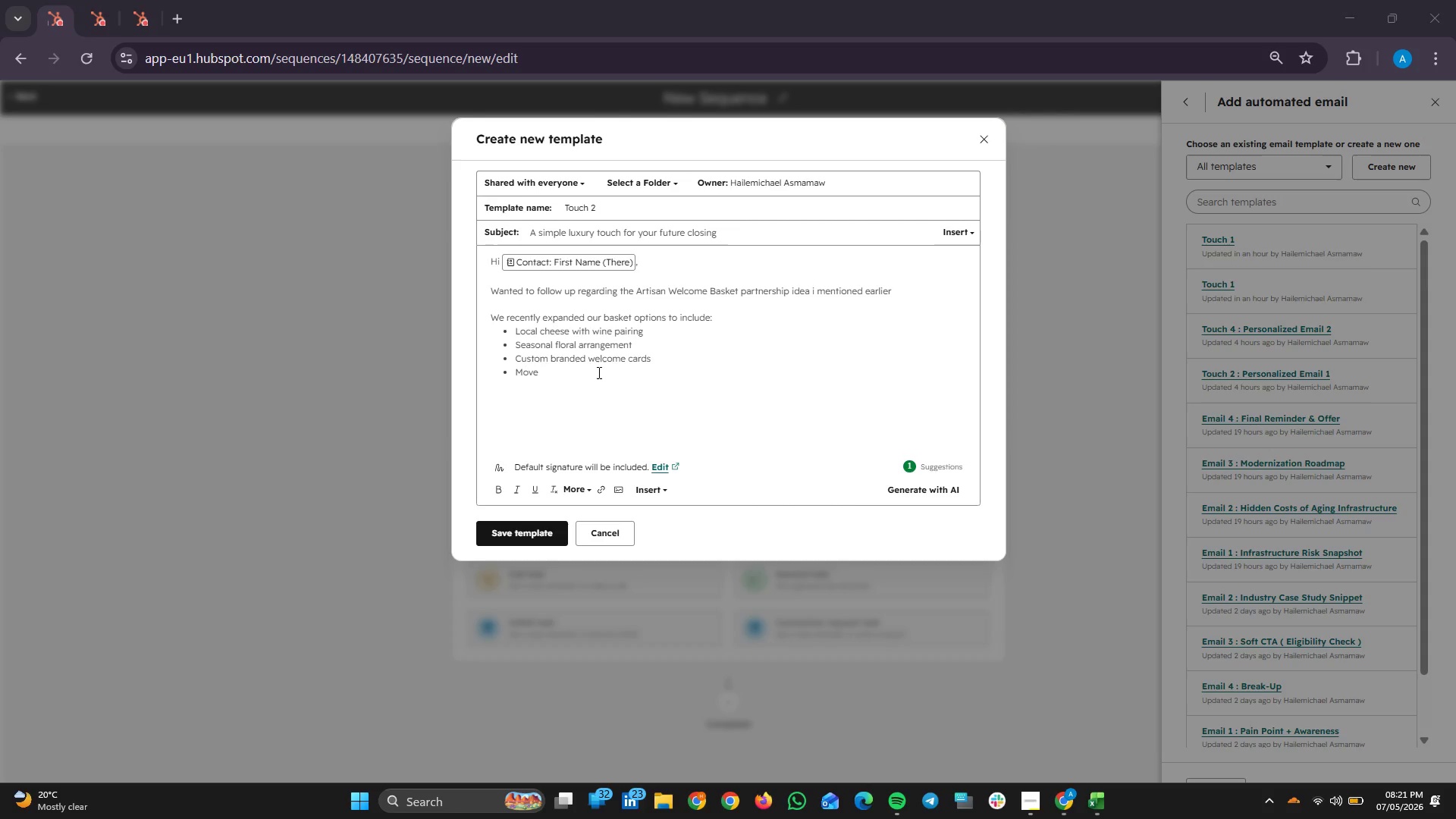 
left_click([590, 373])